 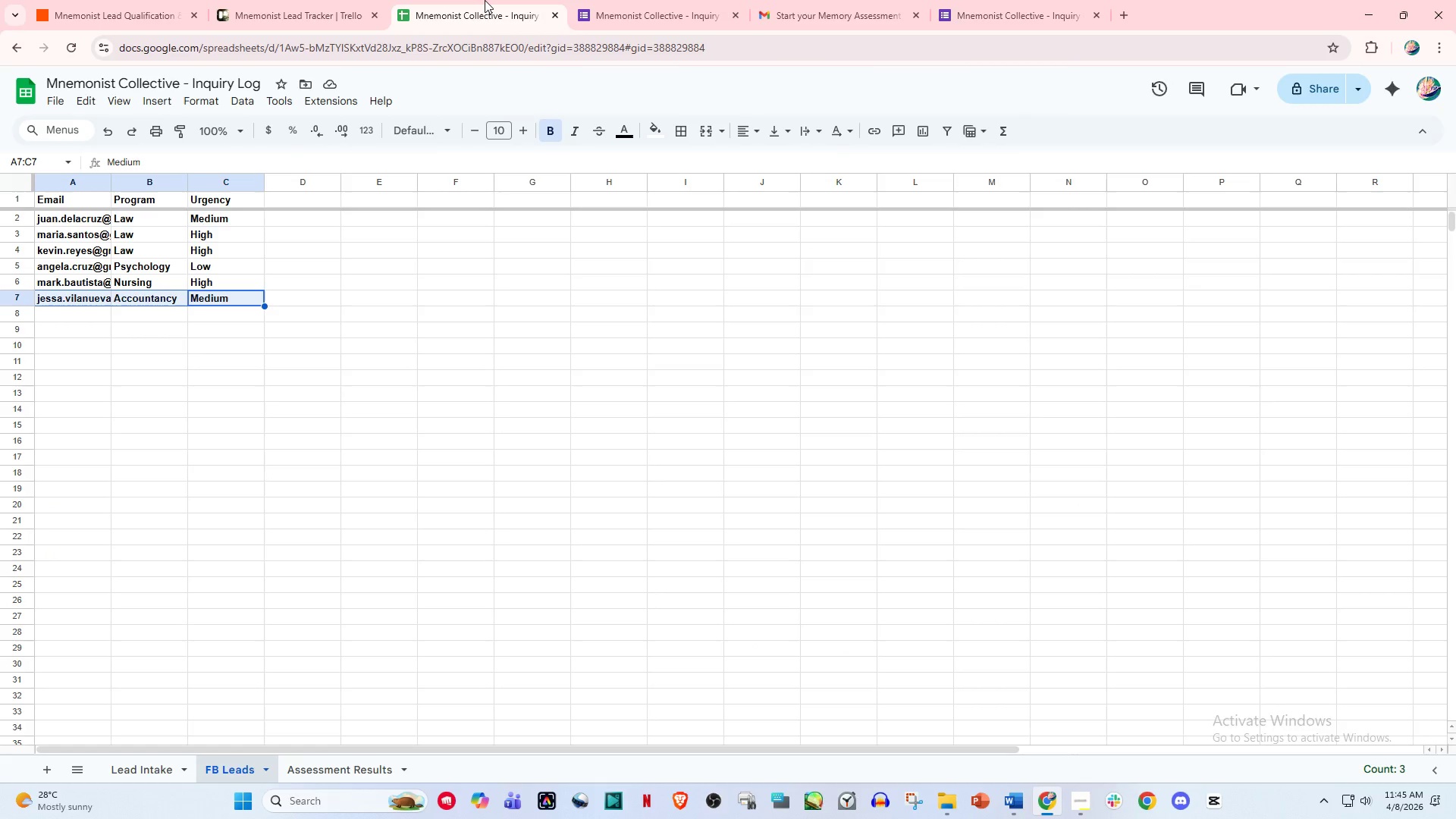 
left_click([328, 0])
 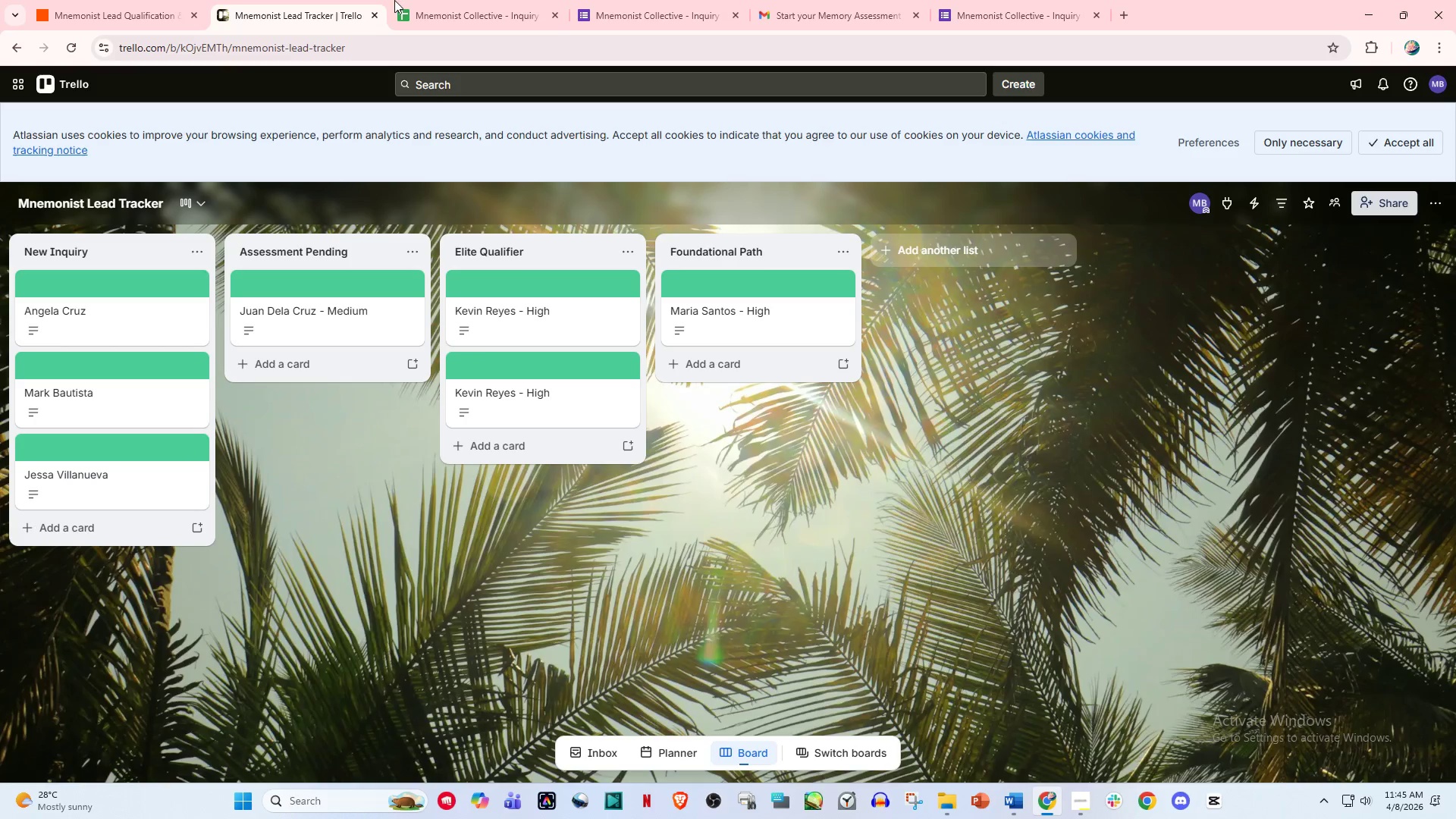 
left_click([472, 2])
 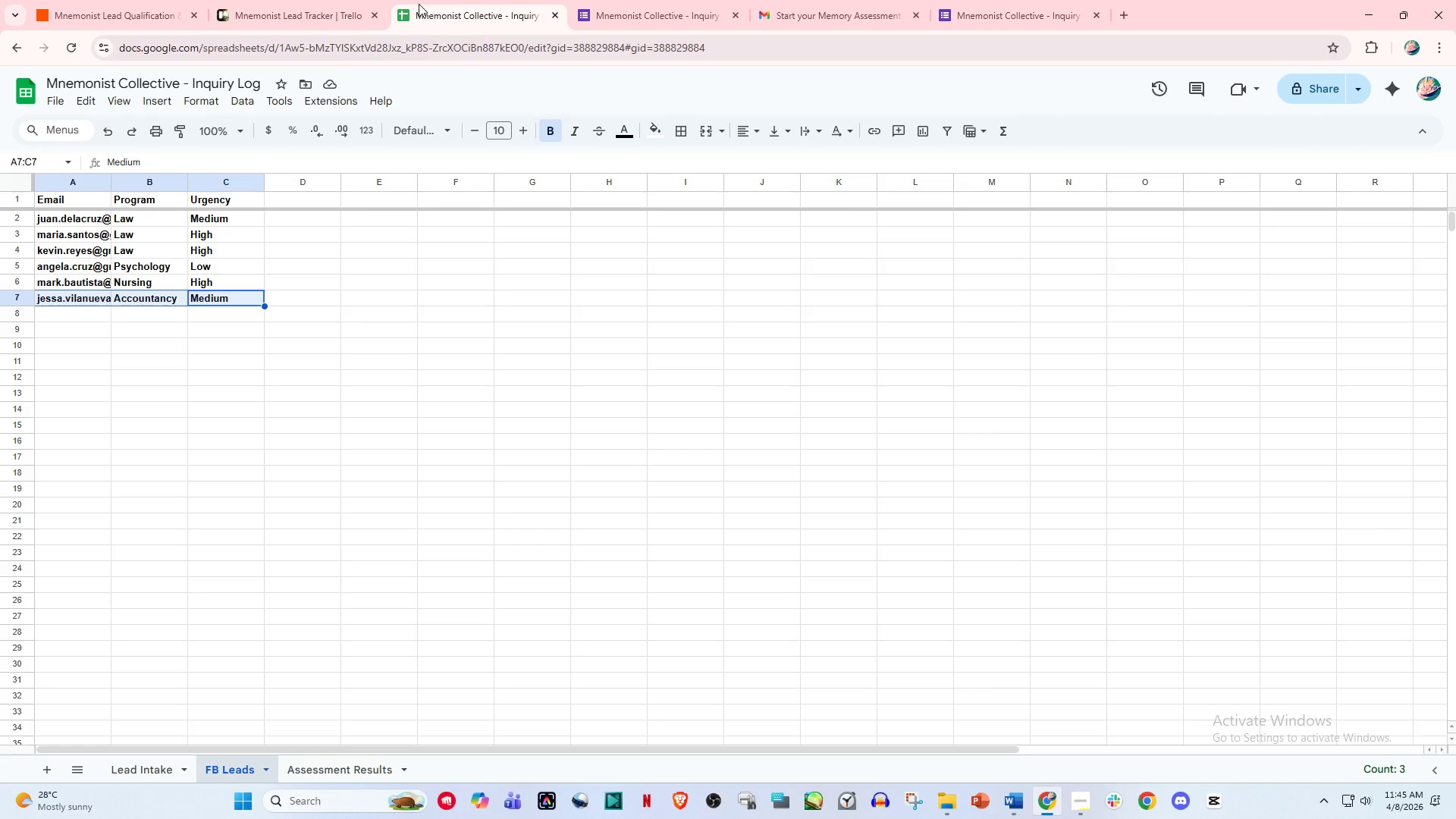 
left_click([319, 0])
 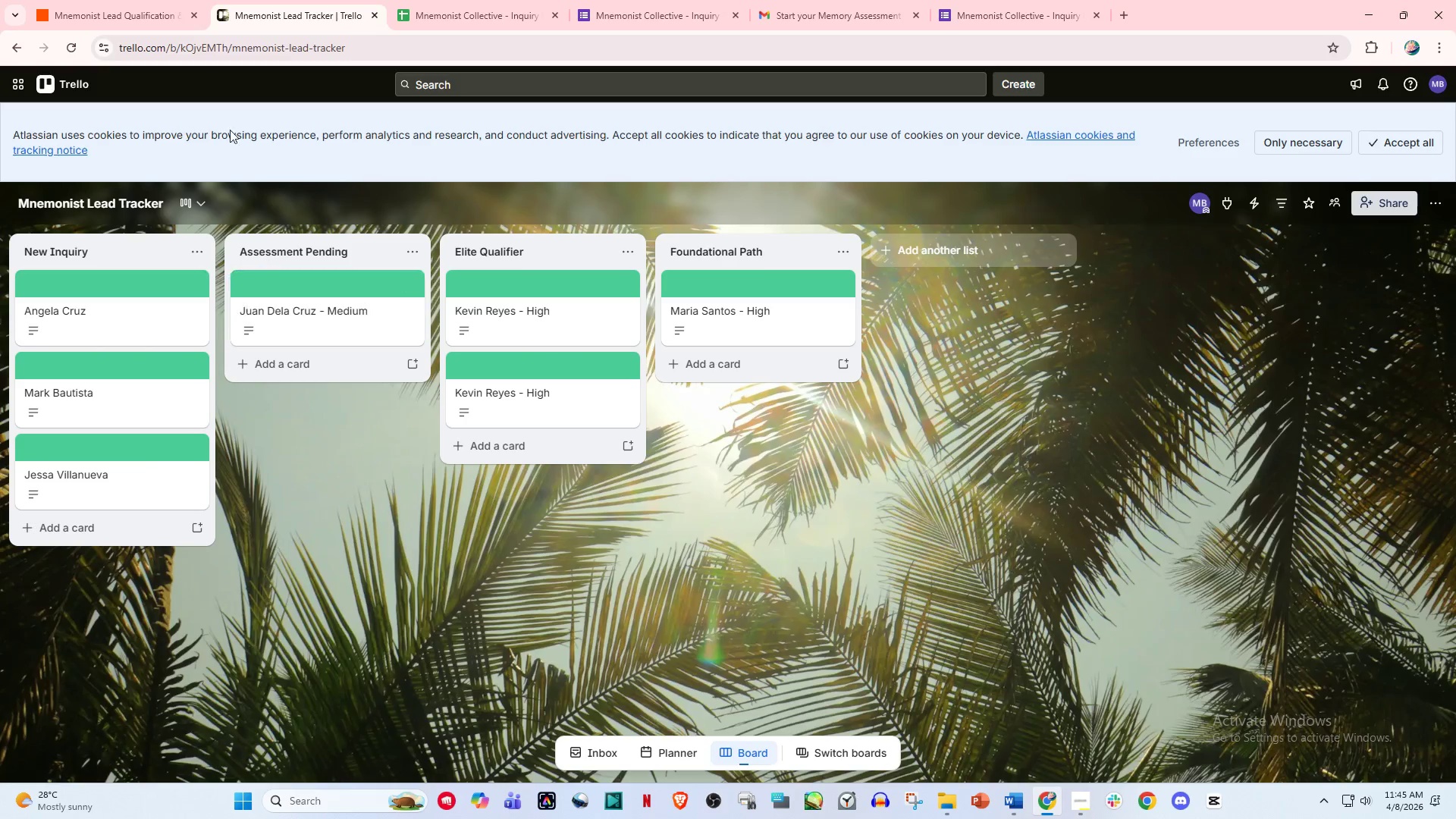 
left_click([144, 0])
 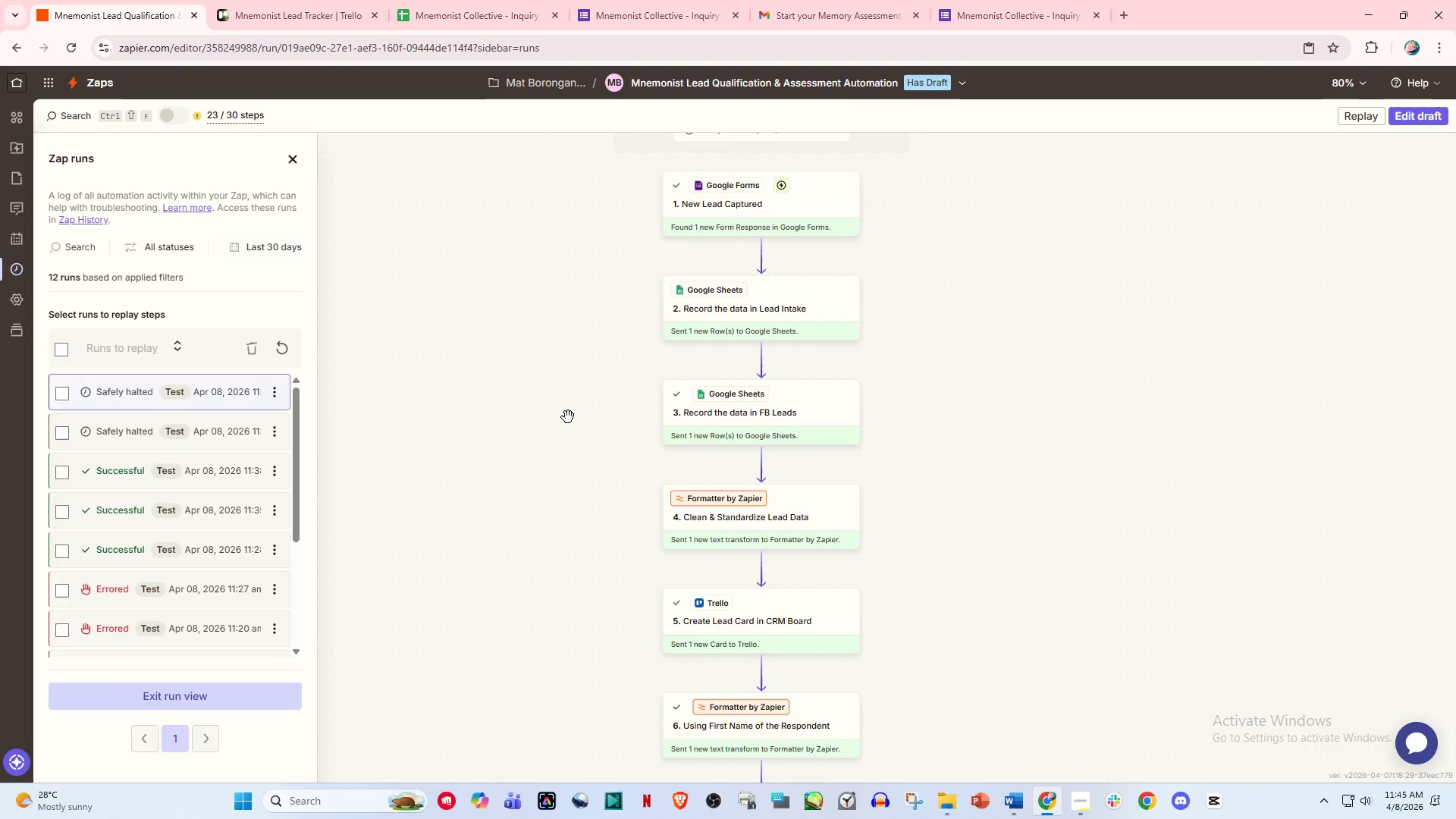 
scroll: coordinate [570, 443], scroll_direction: down, amount: 31.0
 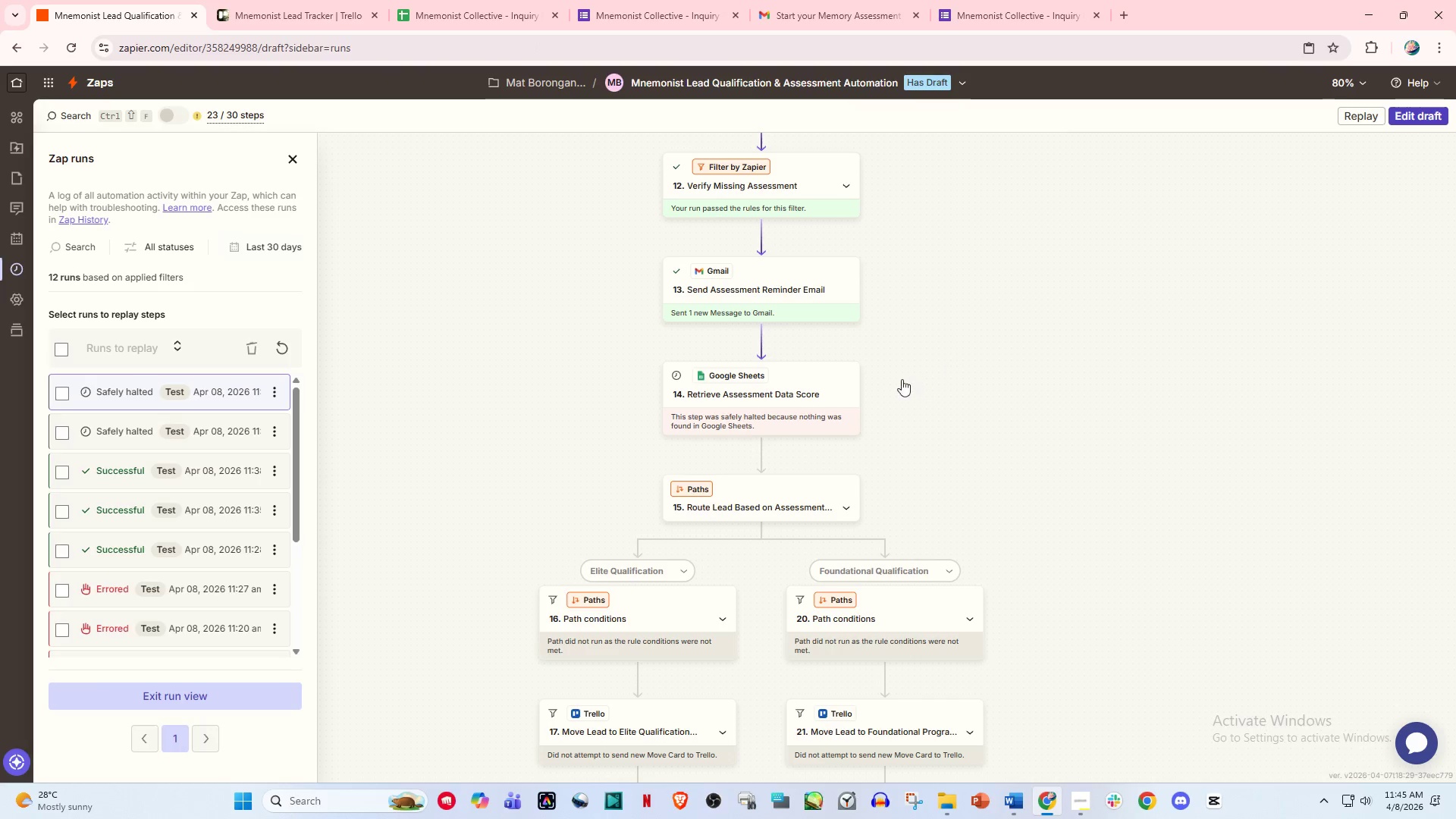 
wait(6.24)
 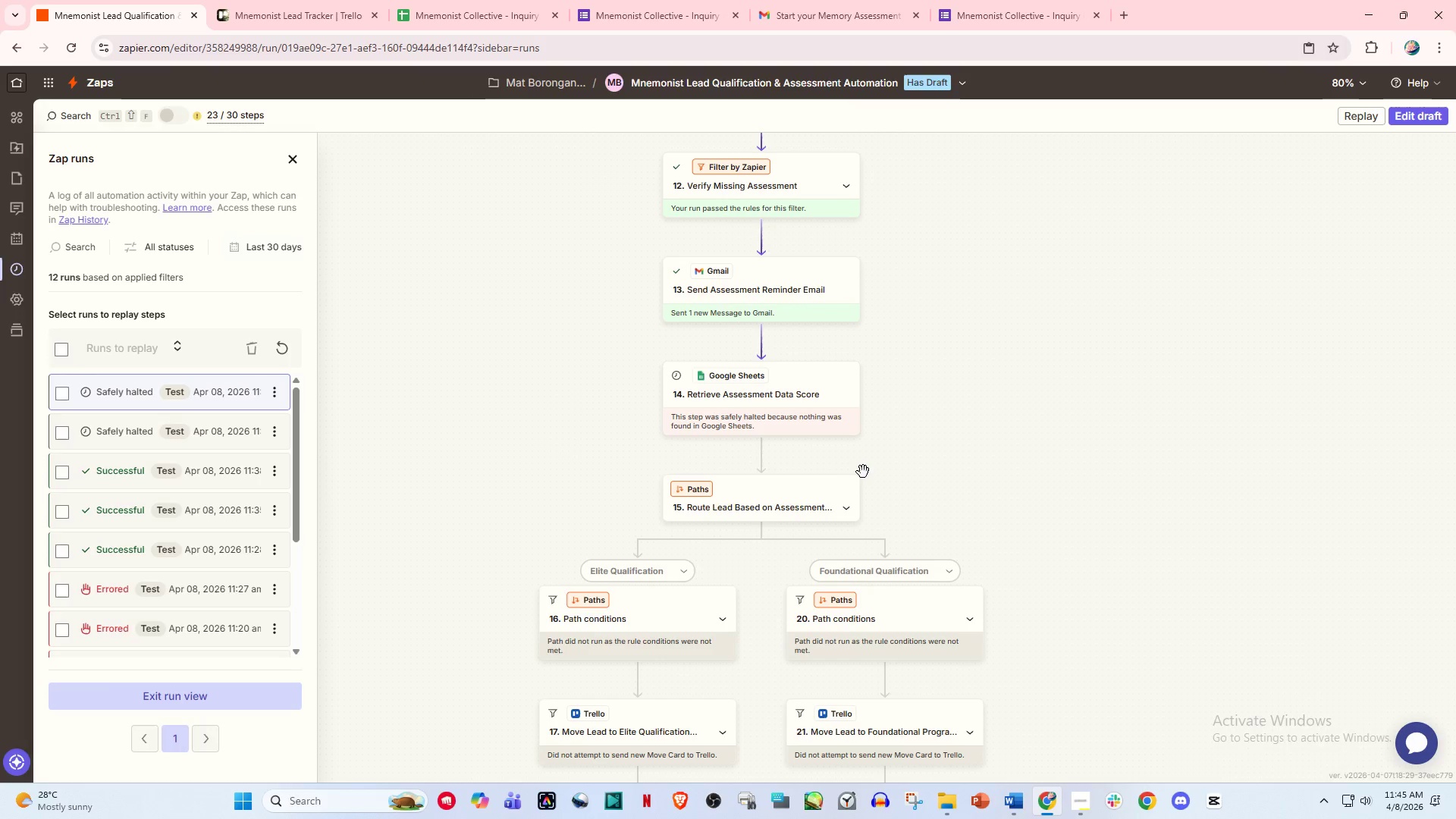 
scroll: coordinate [816, 519], scroll_direction: down, amount: 45.0
 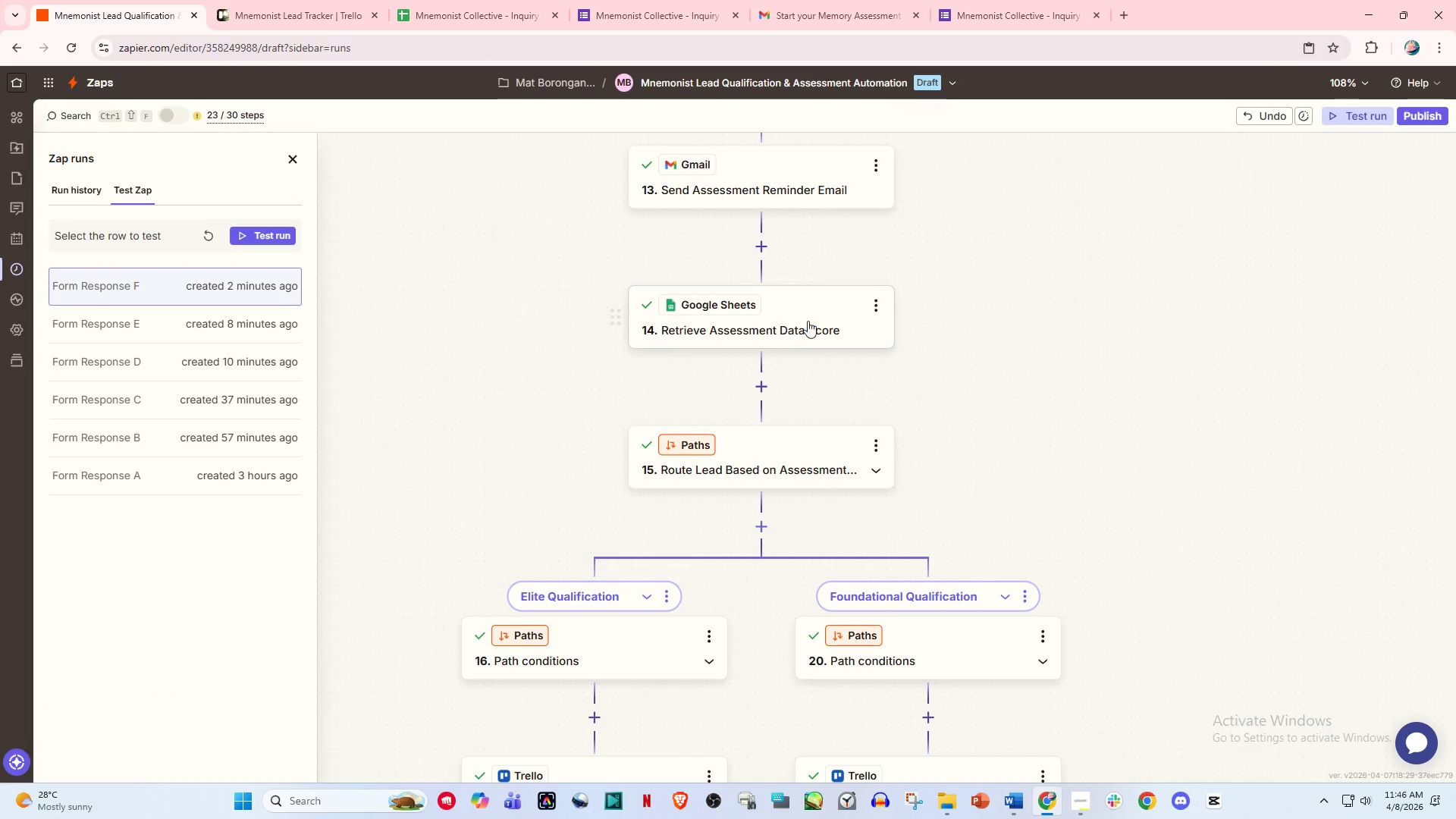 
left_click([808, 319])
 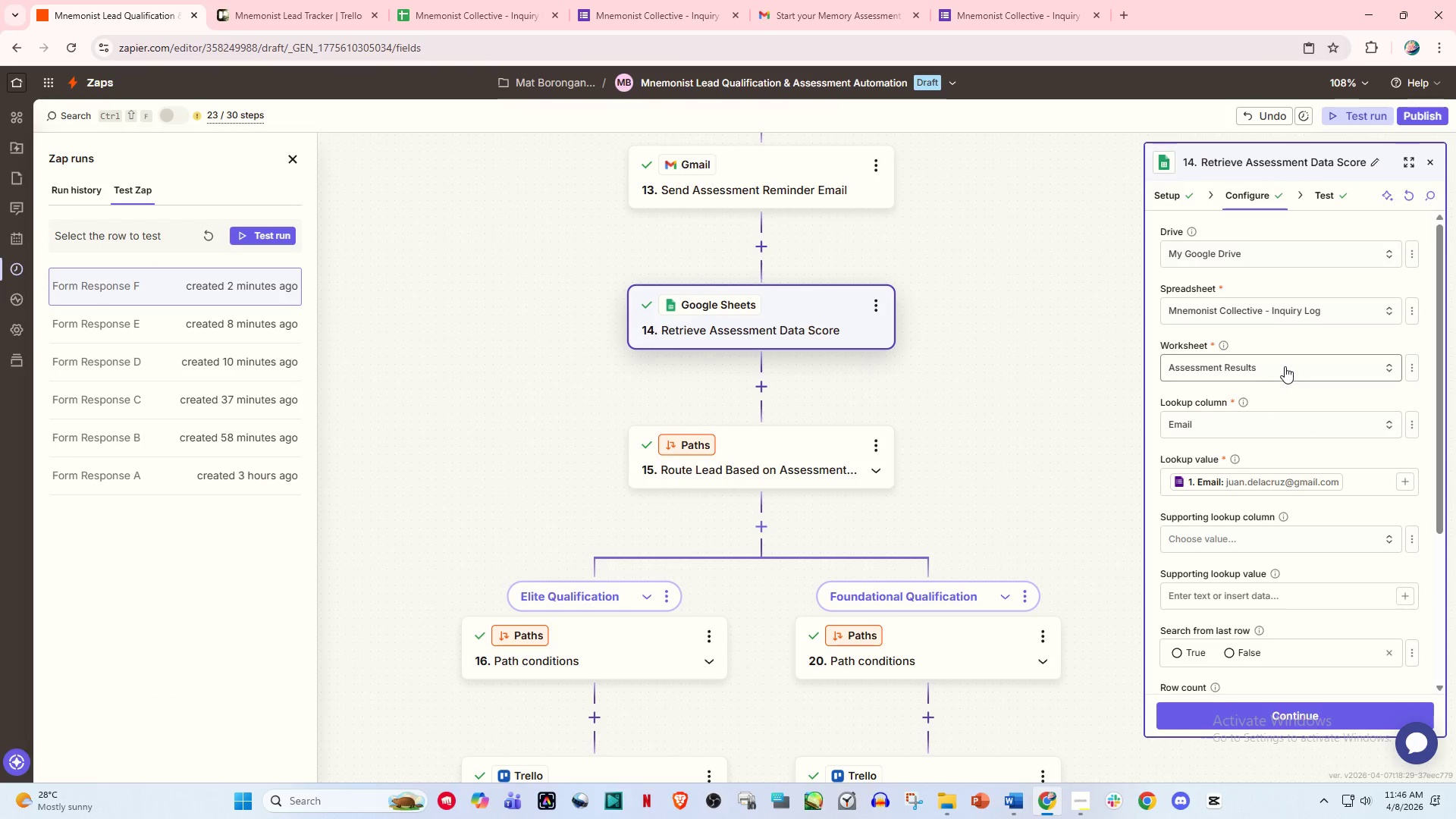 
scroll: coordinate [1299, 522], scroll_direction: down, amount: 3.0
 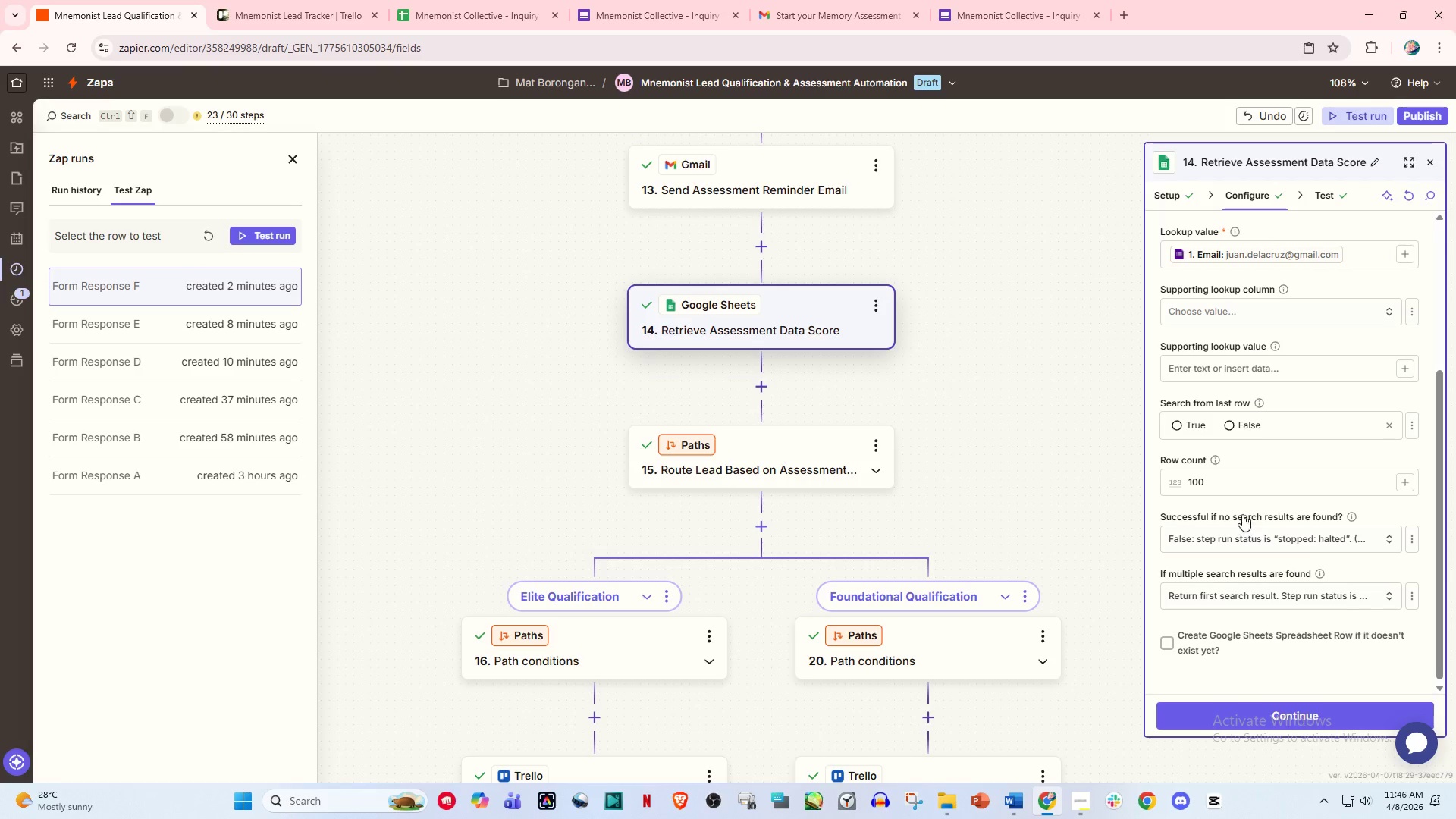 
scroll: coordinate [1260, 449], scroll_direction: up, amount: 2.0
 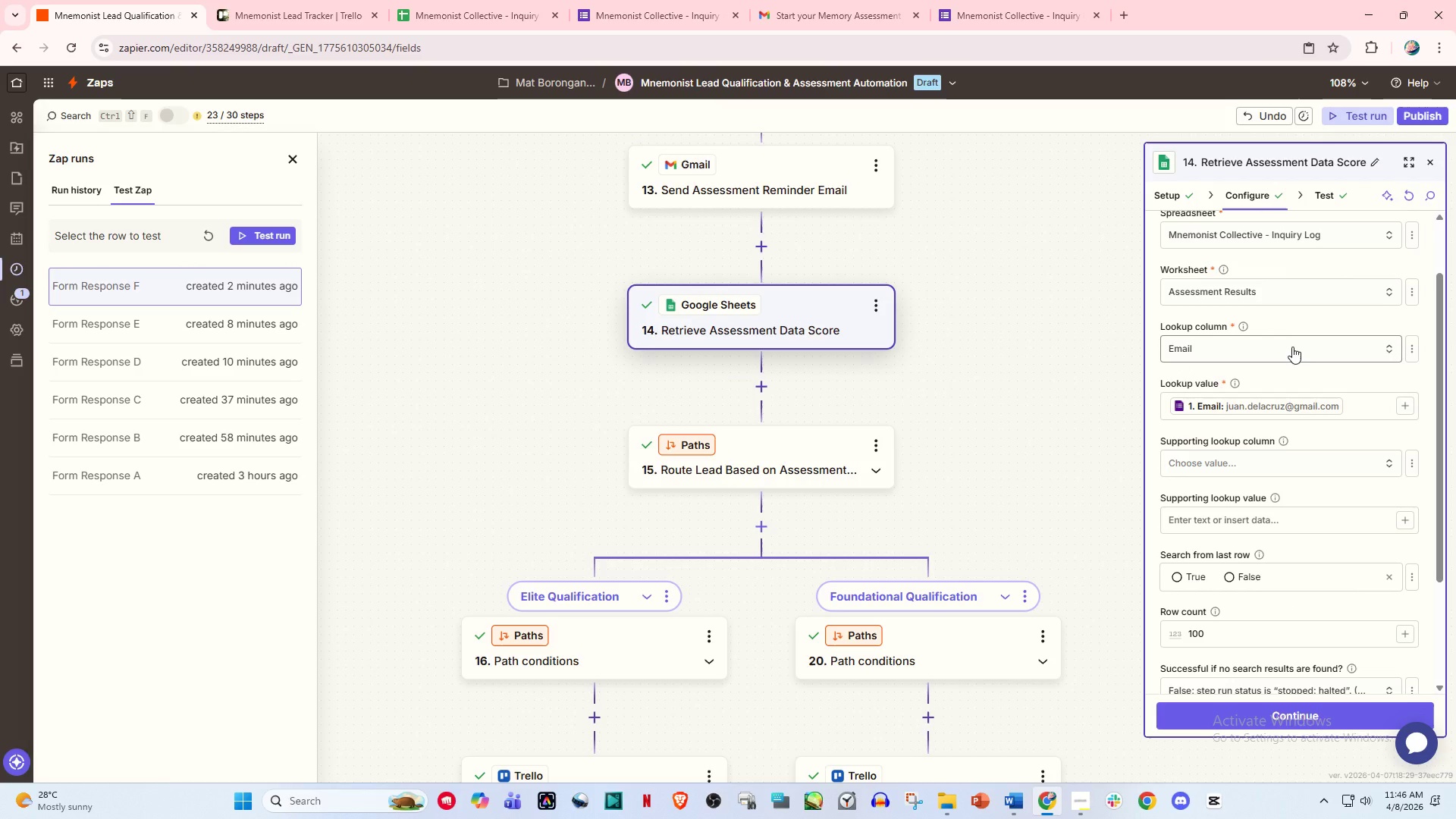 
wait(5.96)
 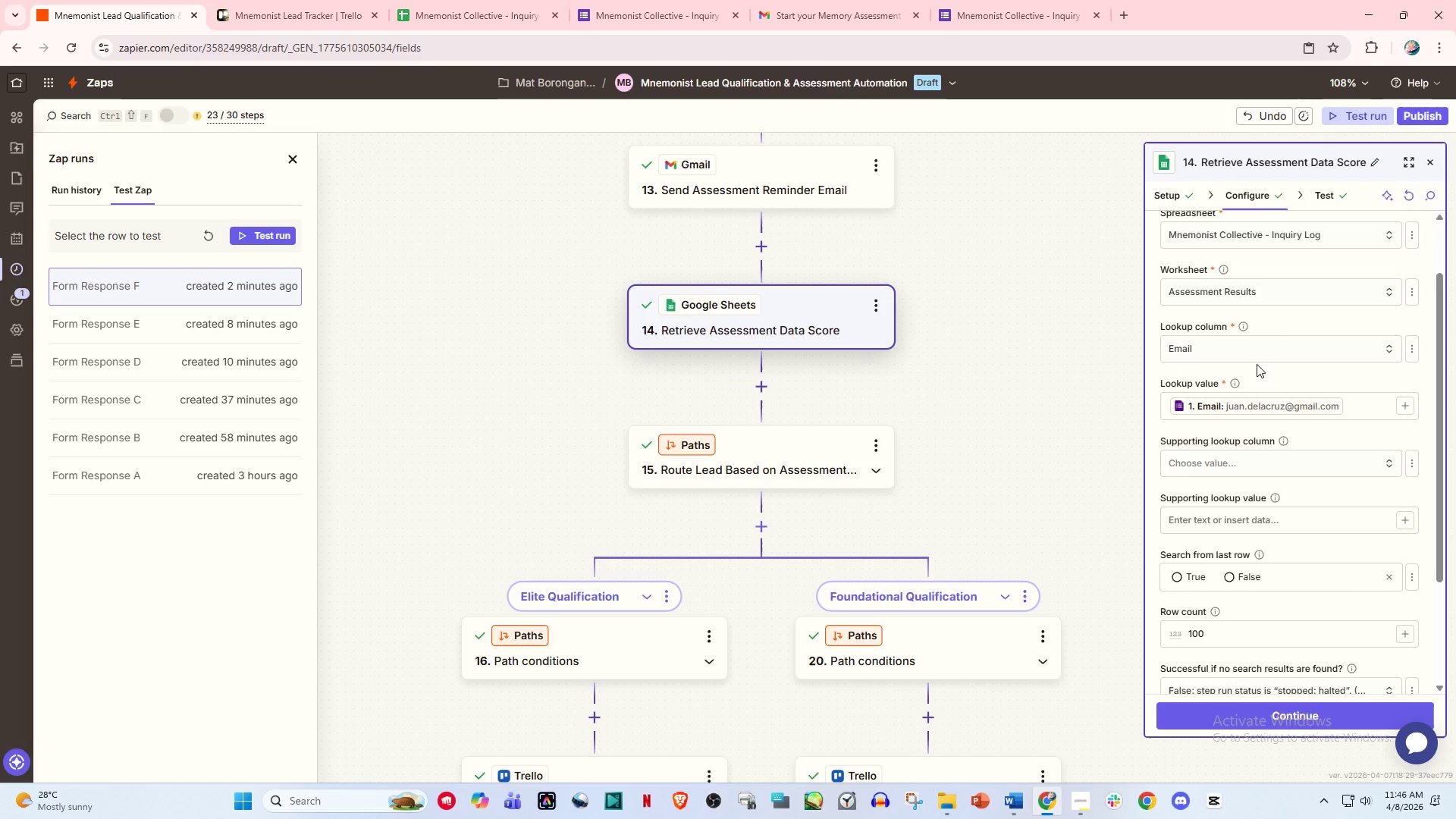 
scroll: coordinate [1270, 354], scroll_direction: up, amount: 1.0
 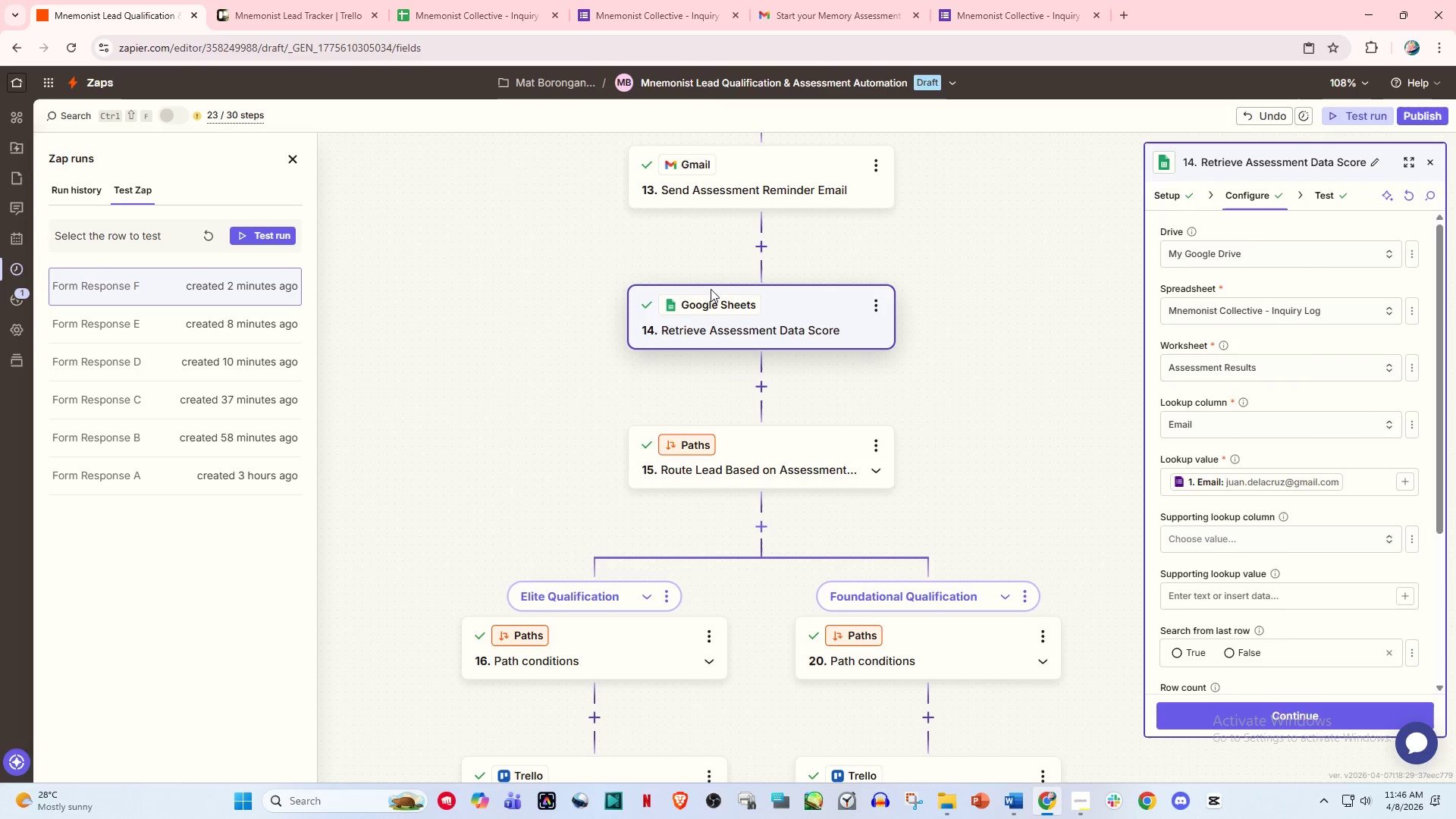 
left_click([485, 0])
 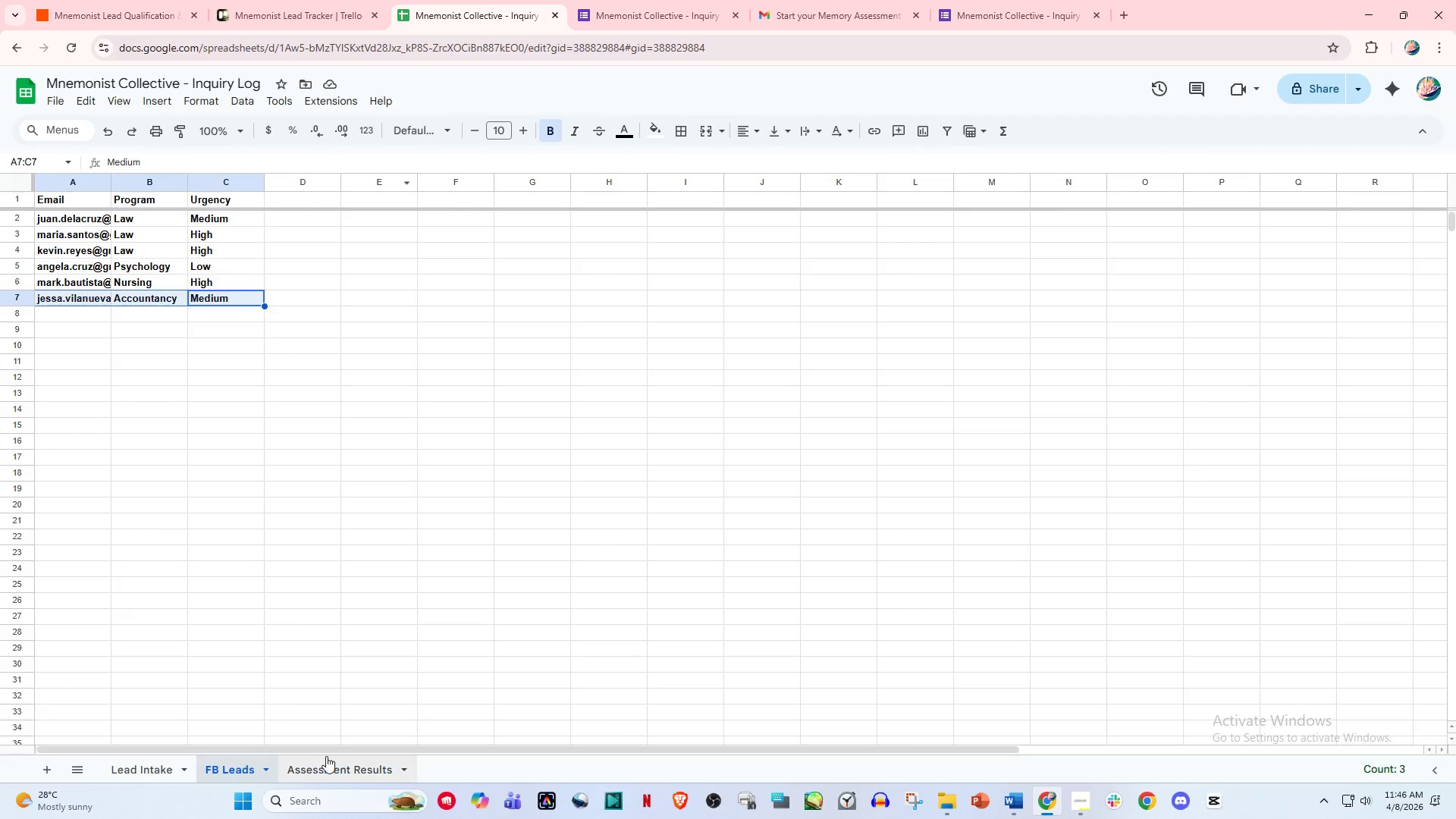 
left_click([327, 762])
 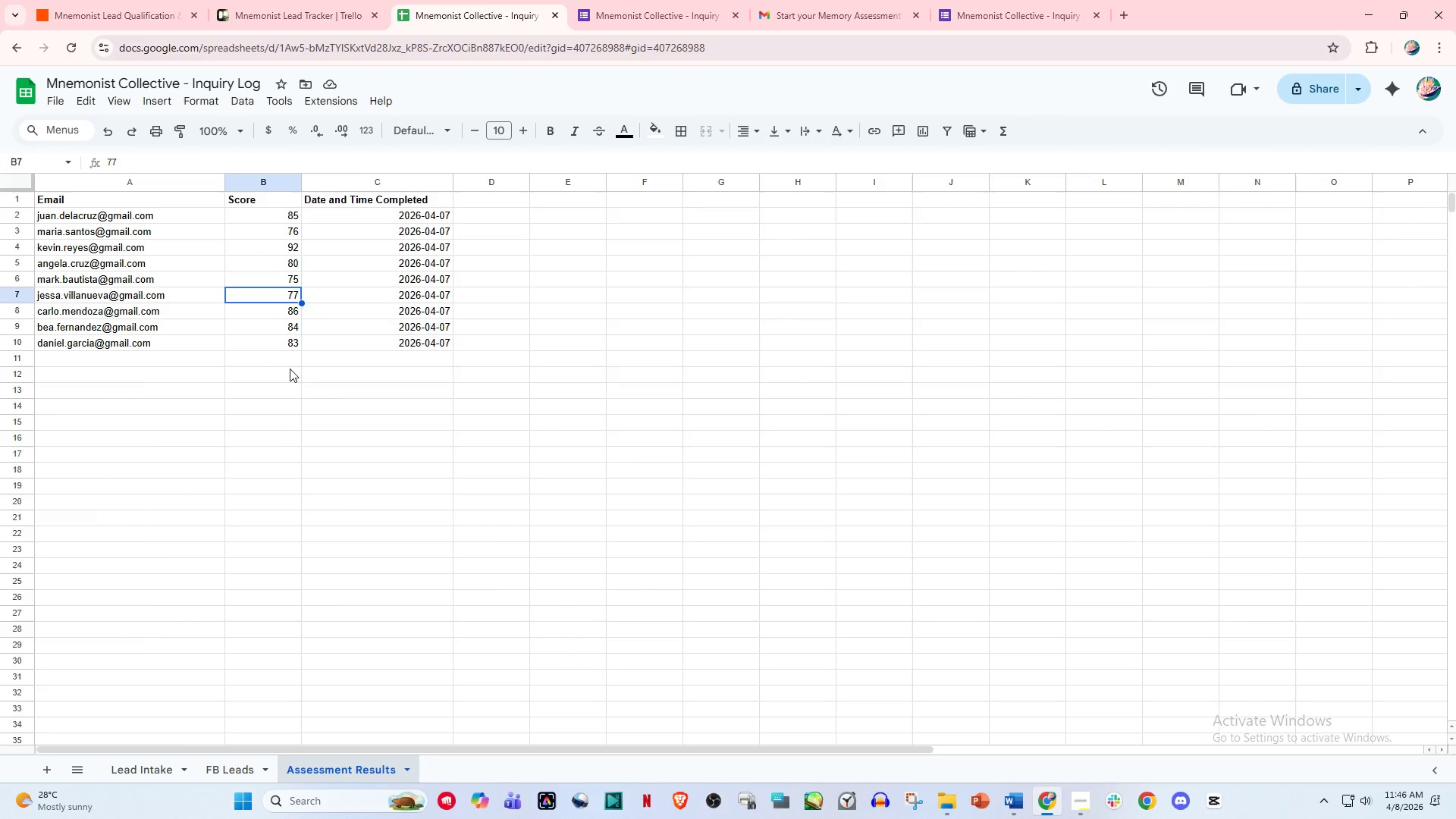 
left_click([282, 362])
 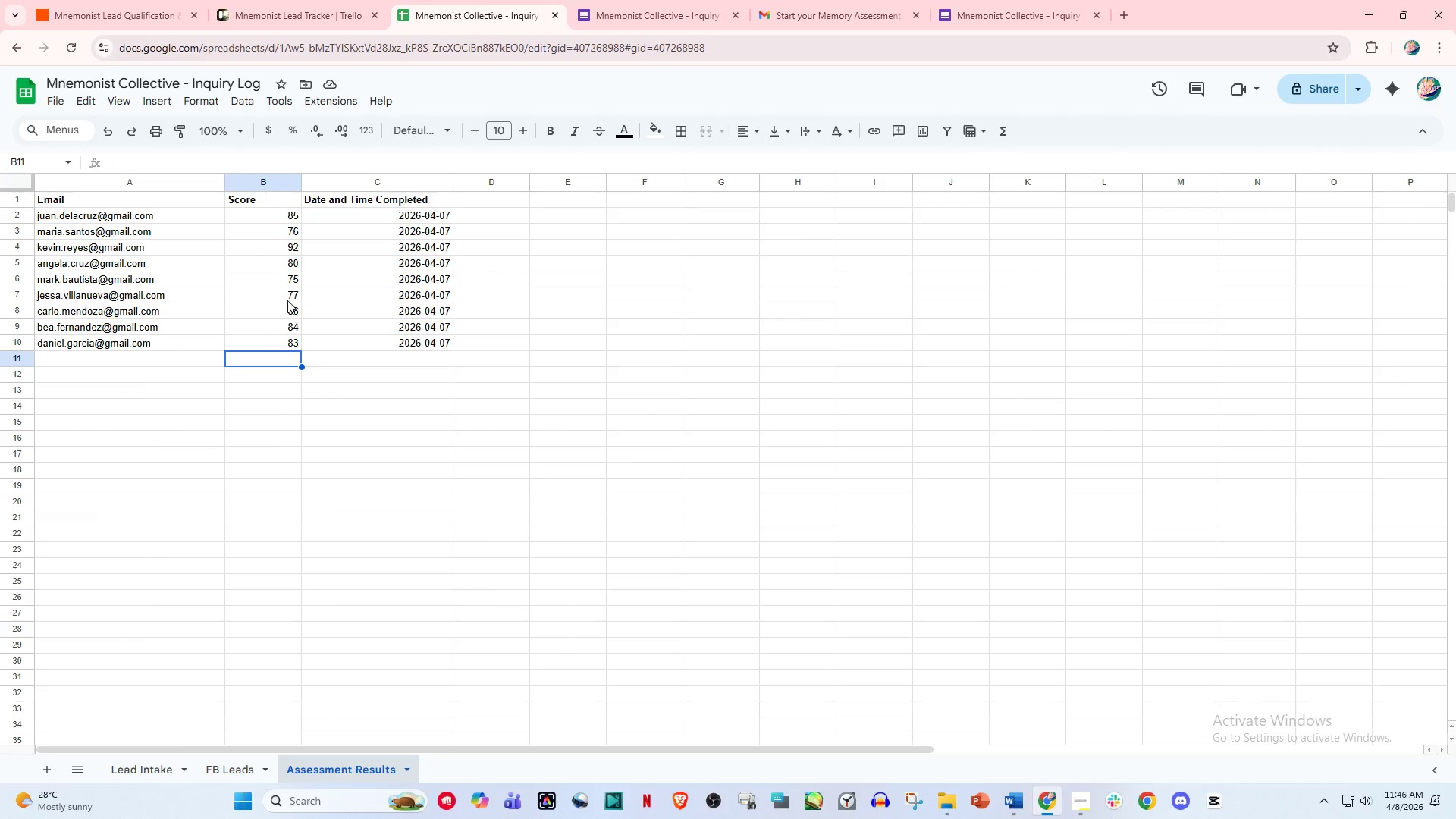 
left_click([287, 300])
 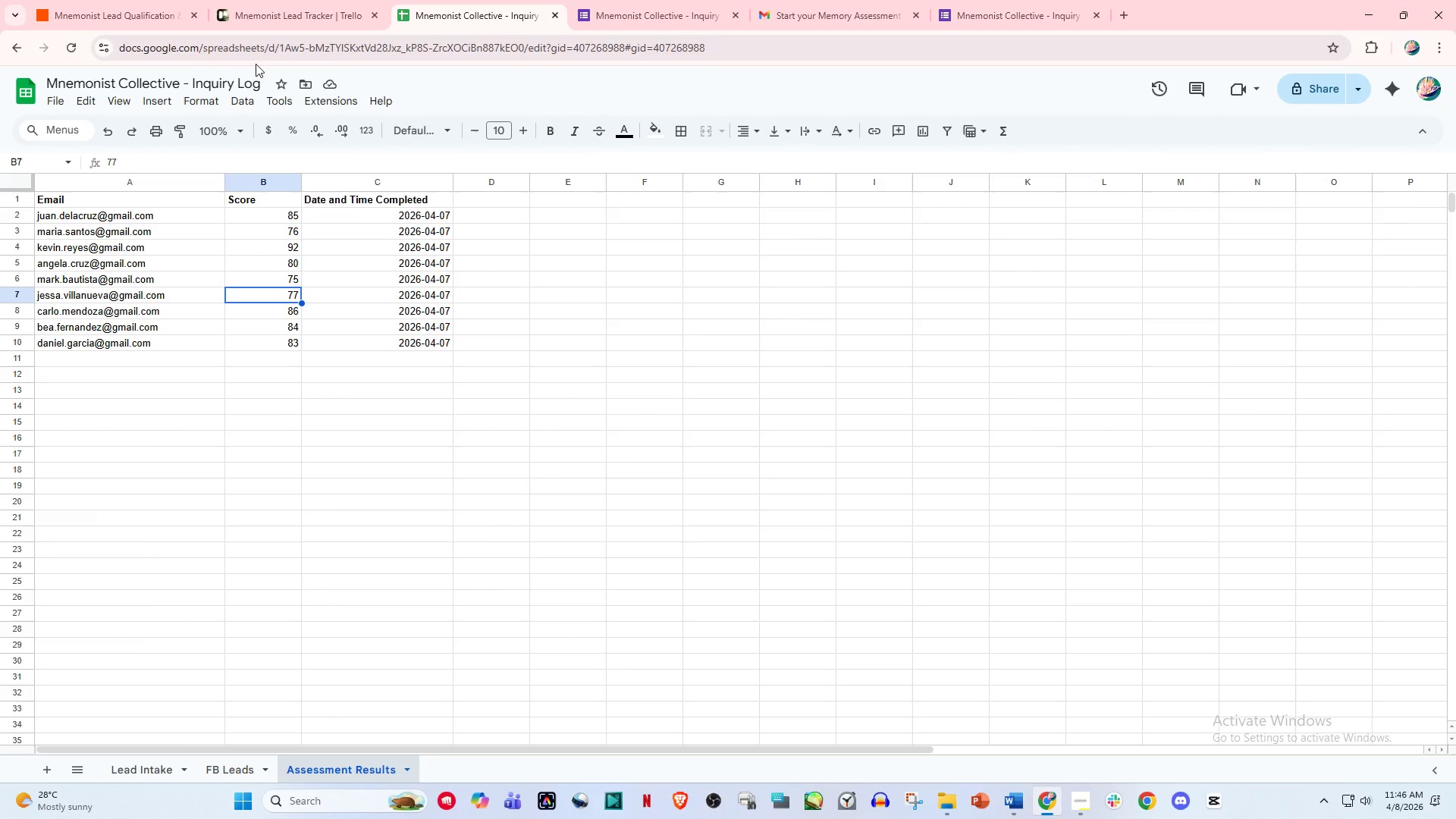 
left_click([126, 0])
 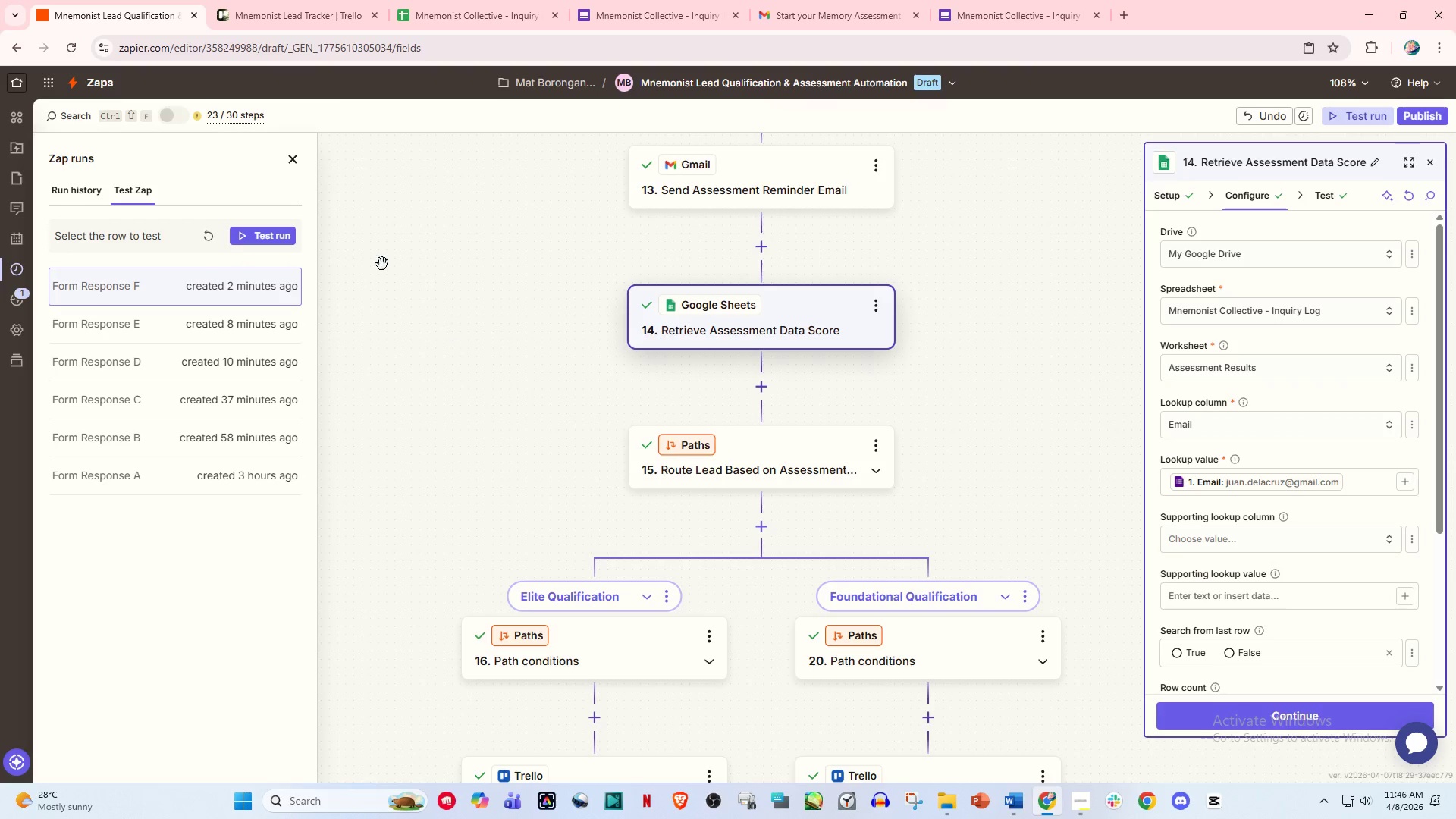 
left_click_drag(start_coordinate=[330, 0], to_coordinate=[334, 0])
 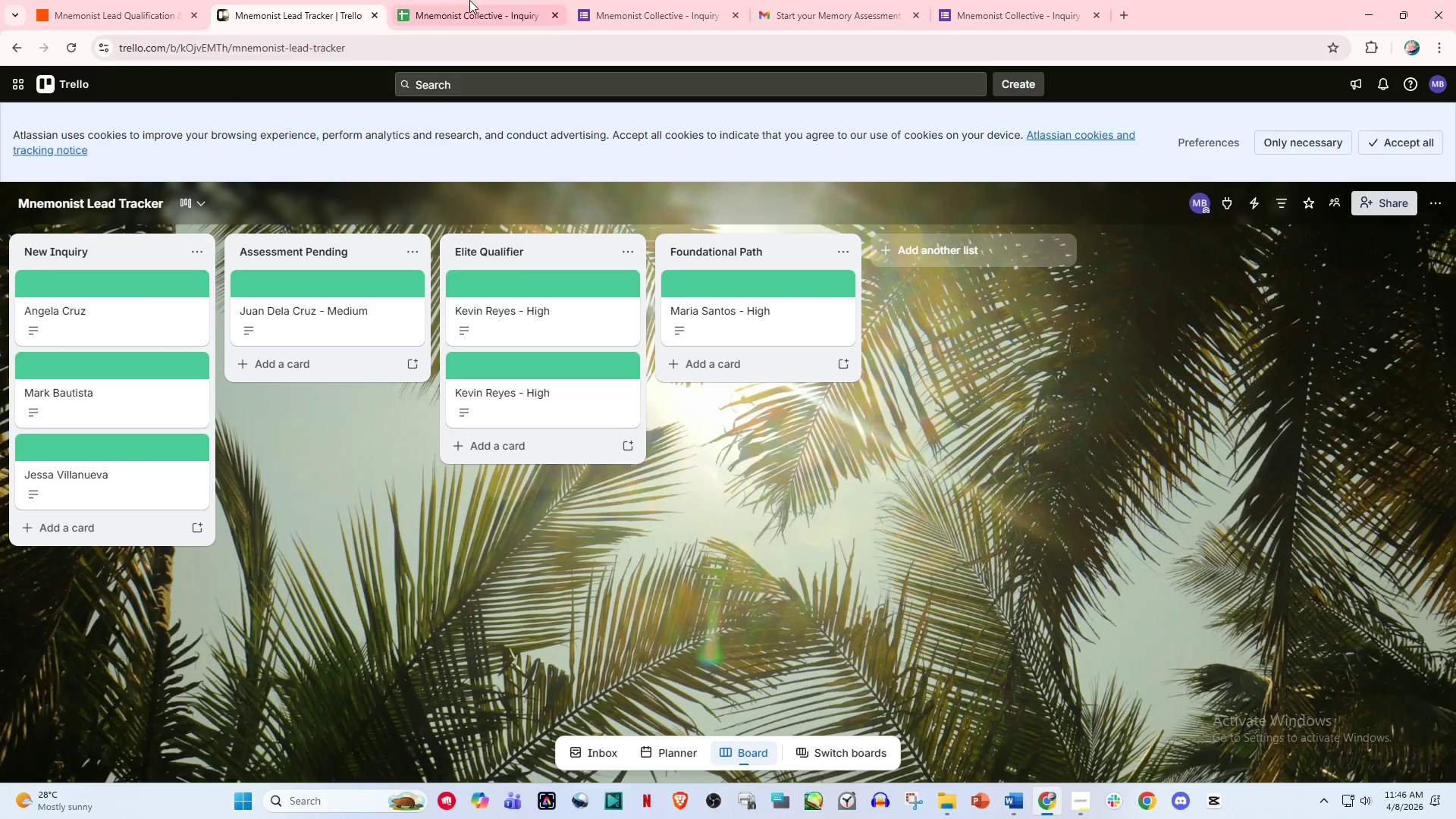 
double_click([469, 0])
 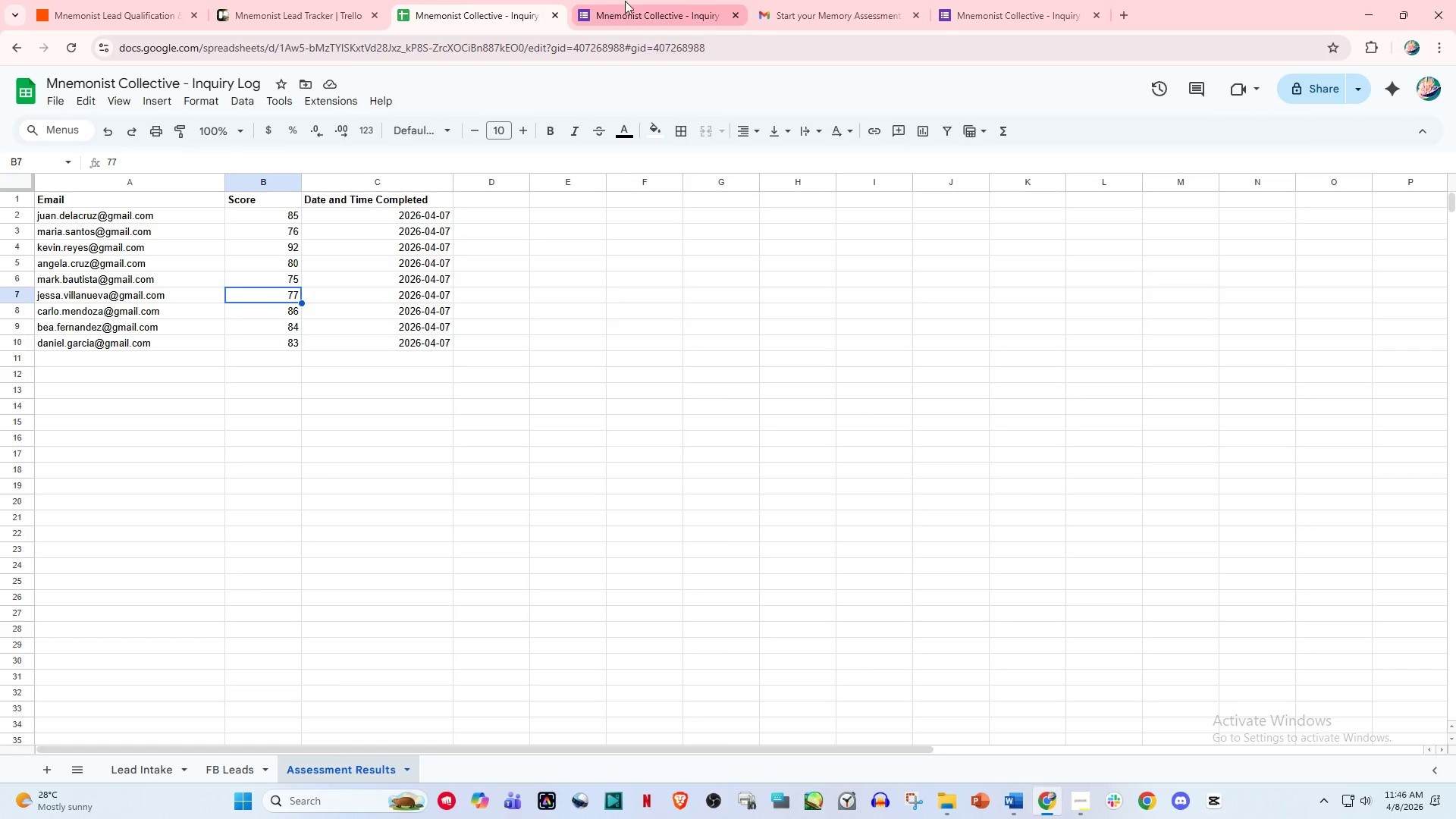 
left_click([676, 0])
 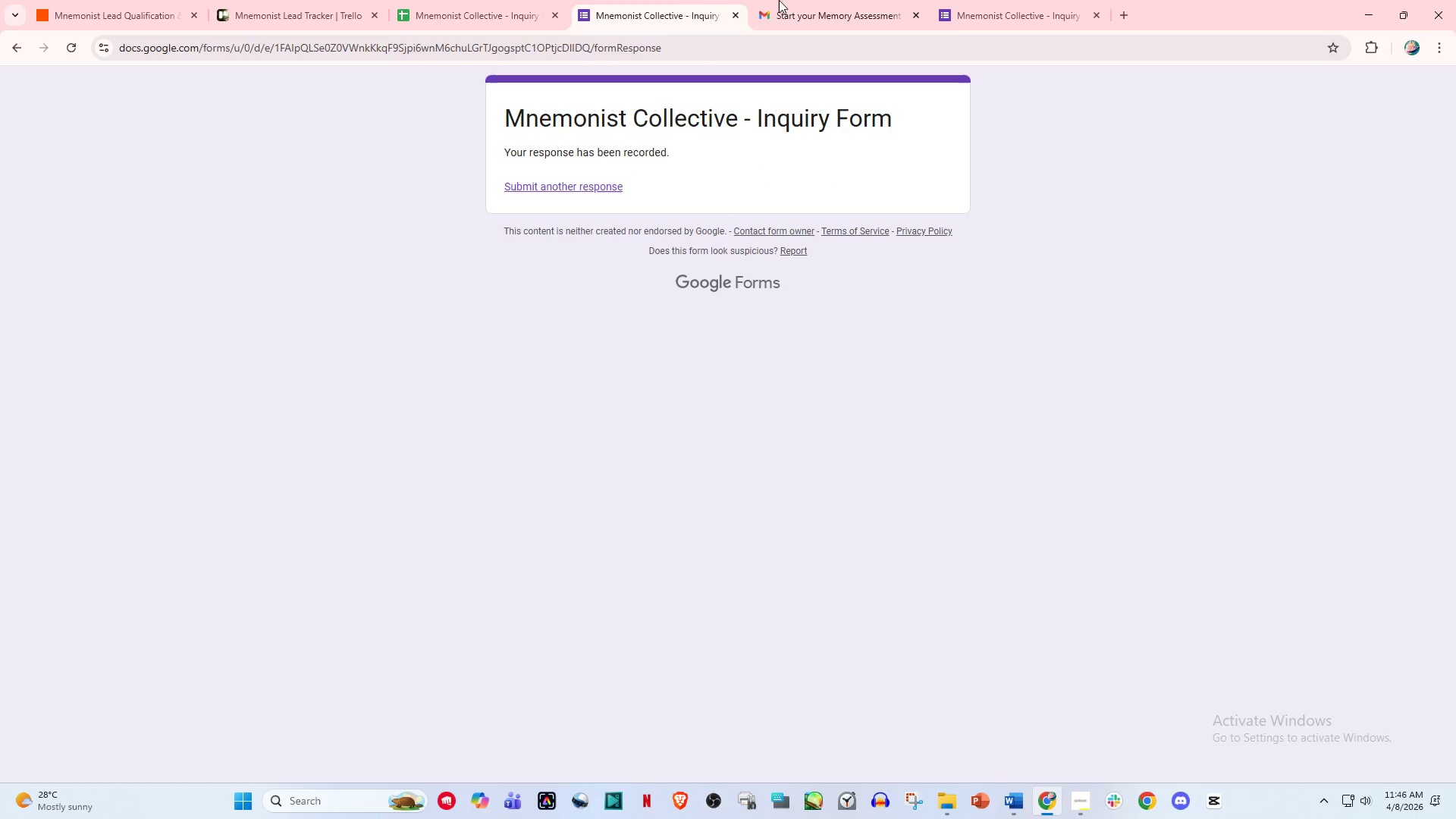 
left_click([815, 0])
 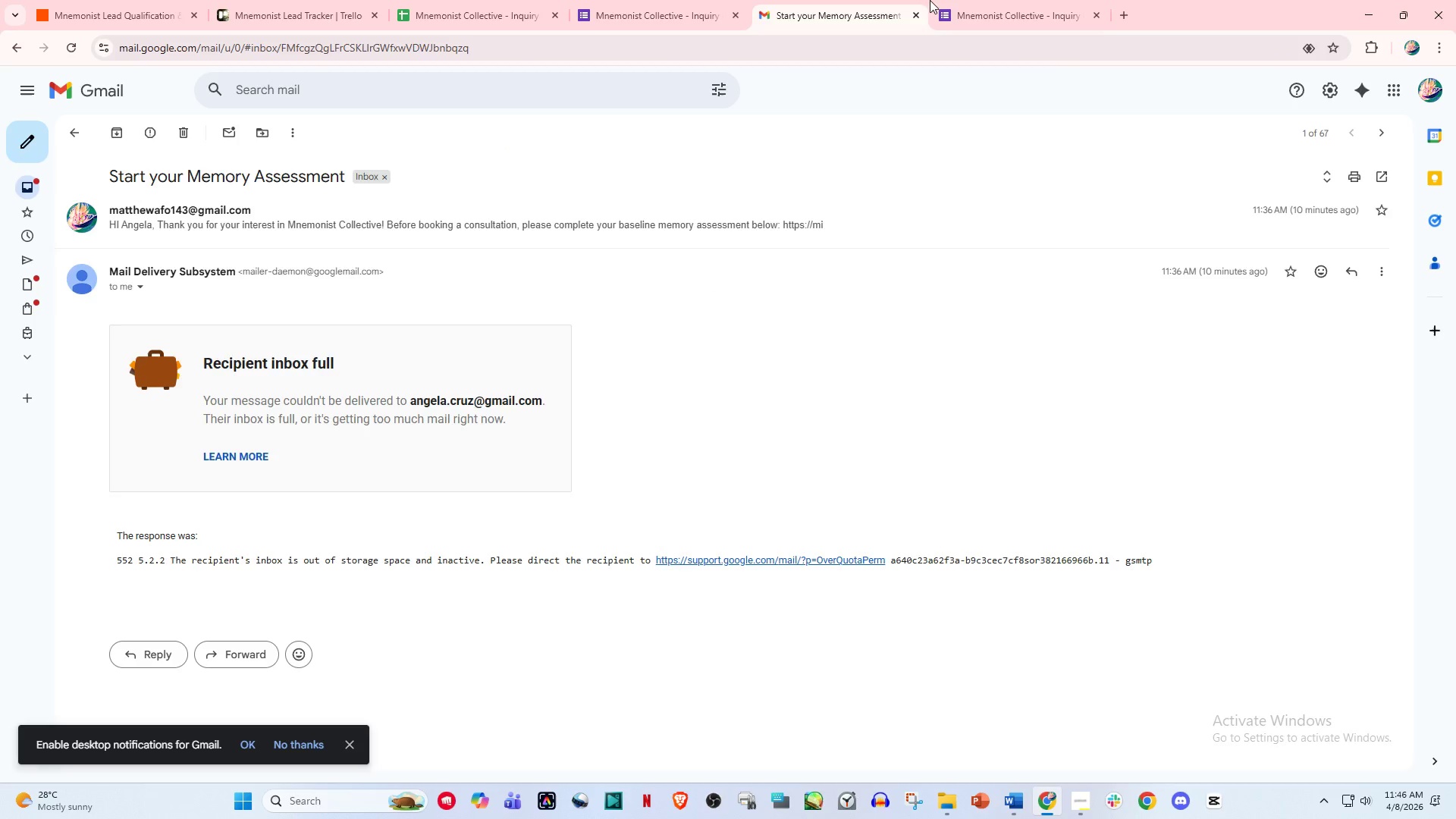 
left_click([970, 0])
 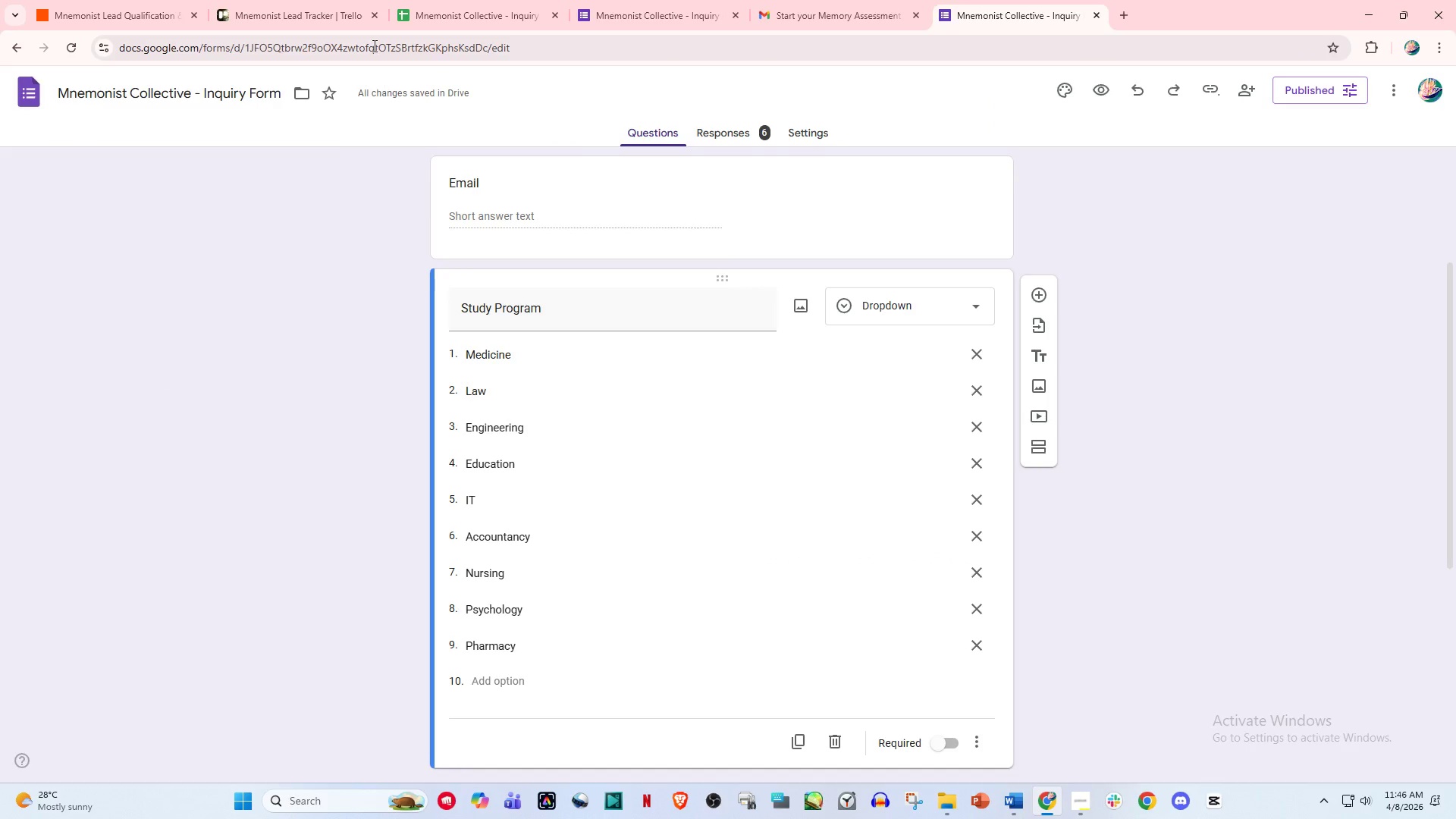 
left_click([301, 0])
 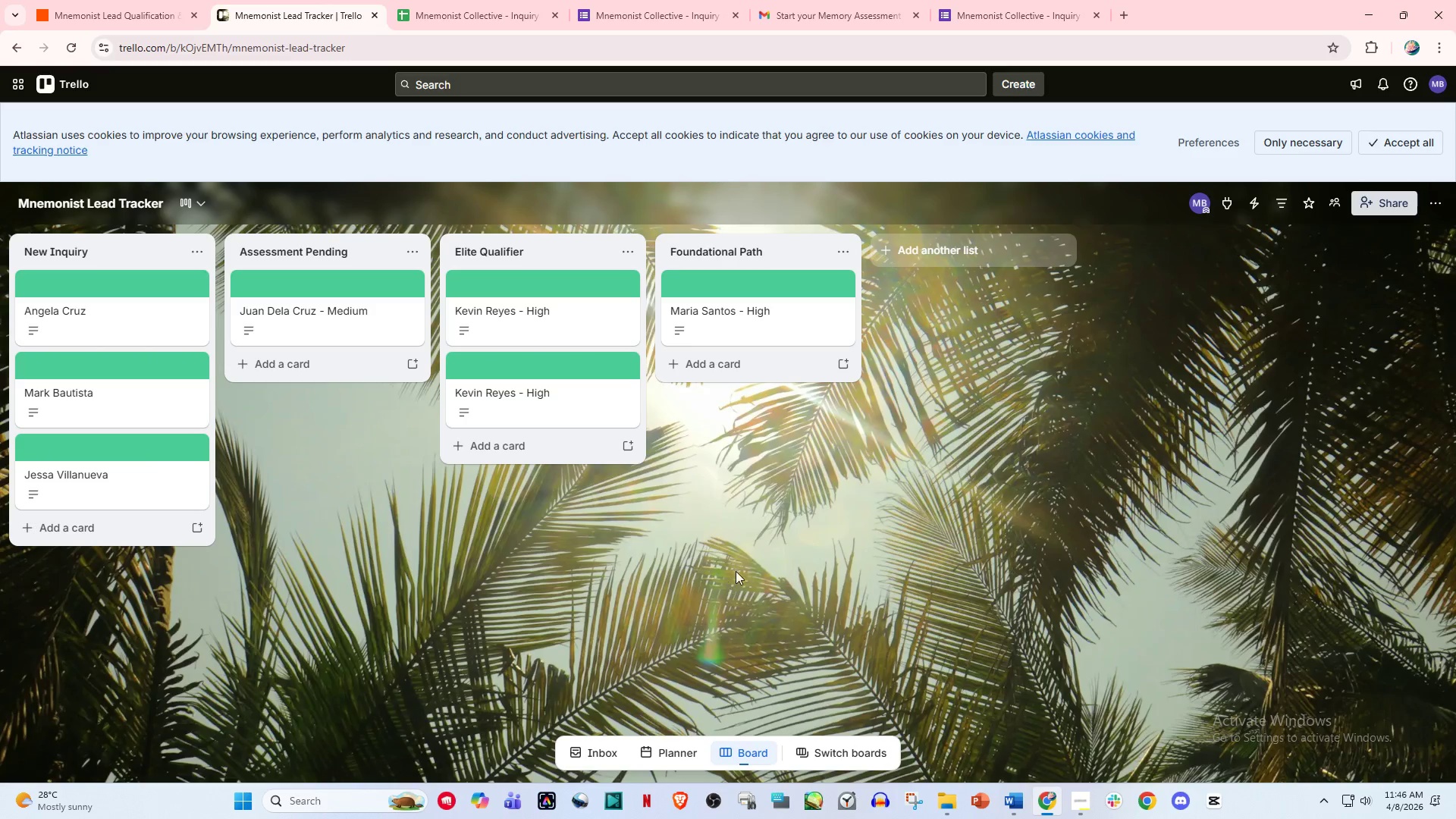 
mouse_move([369, 300])
 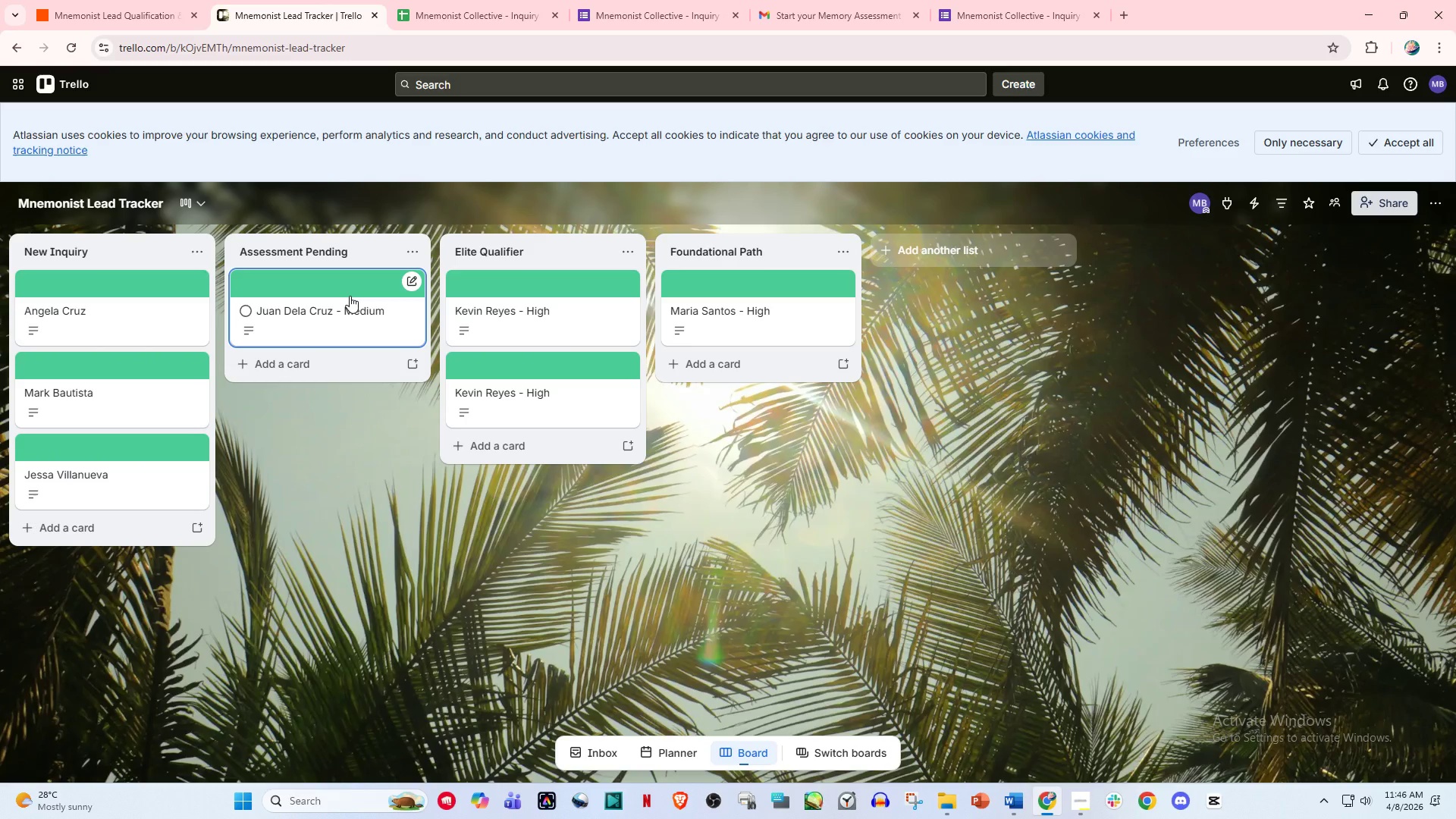 
left_click_drag(start_coordinate=[350, 296], to_coordinate=[586, 411])
 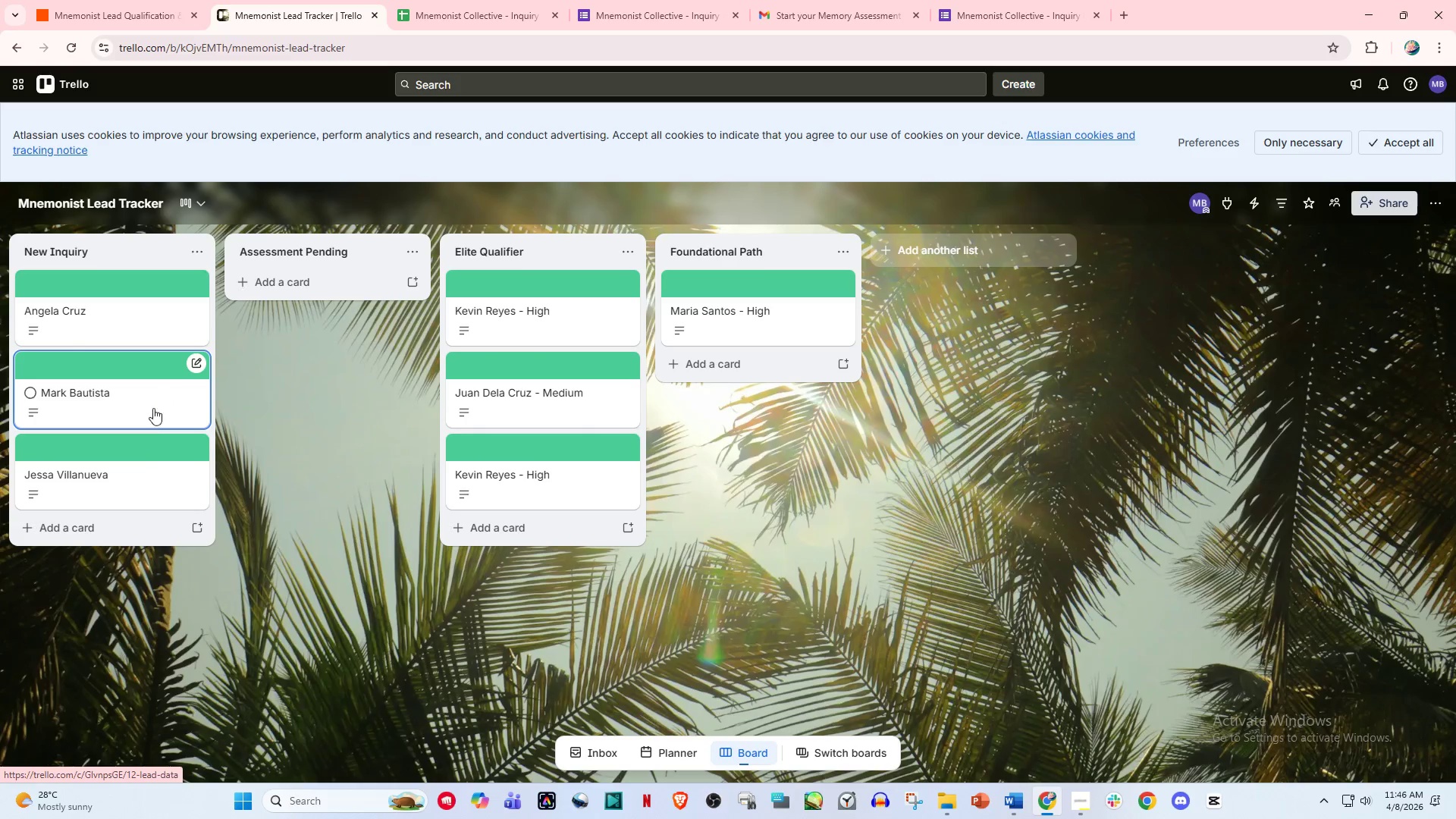 
left_click_drag(start_coordinate=[127, 468], to_coordinate=[140, 441])
 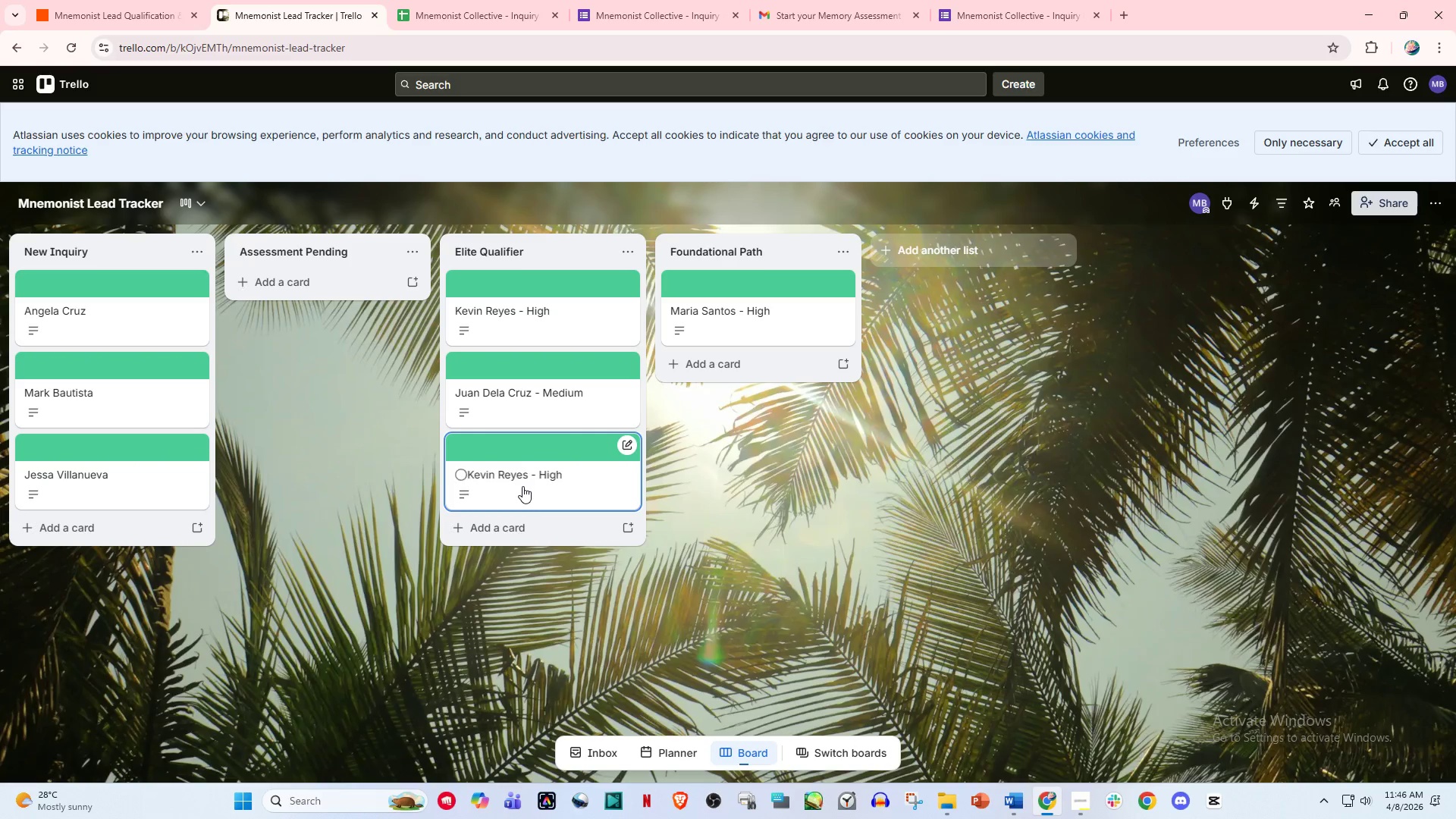 
left_click([522, 486])
 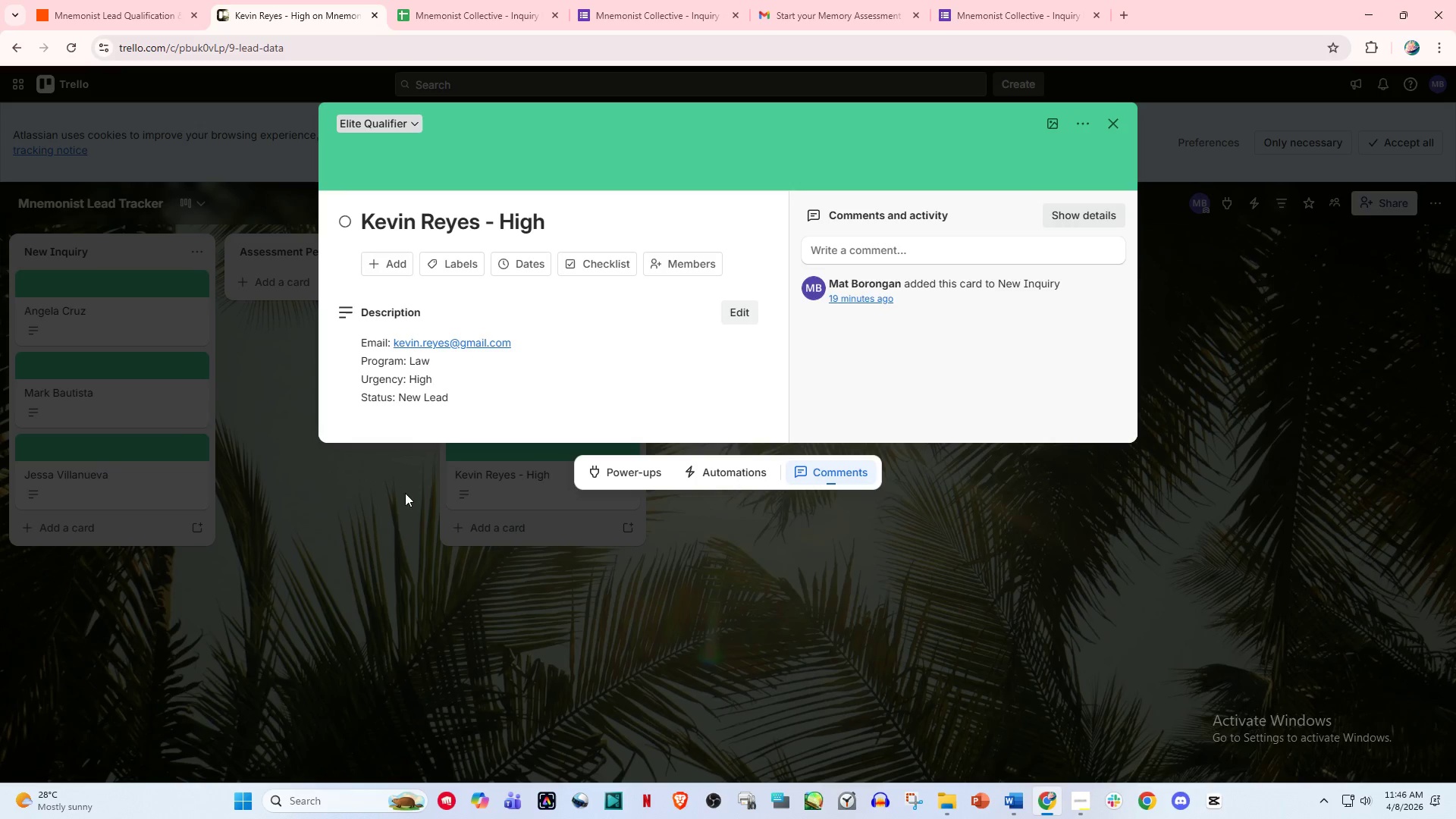 
left_click([389, 499])
 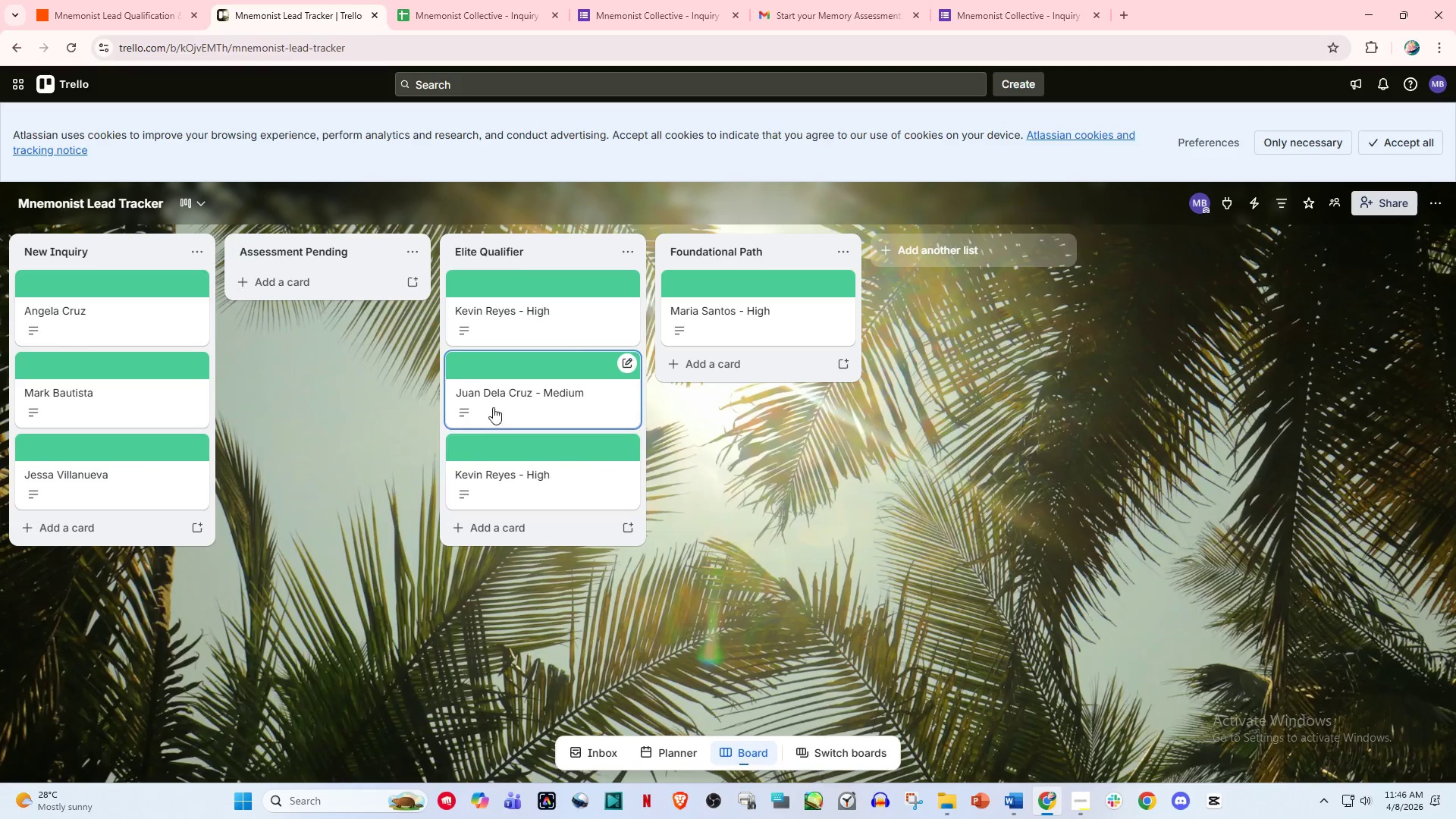 
left_click([497, 403])
 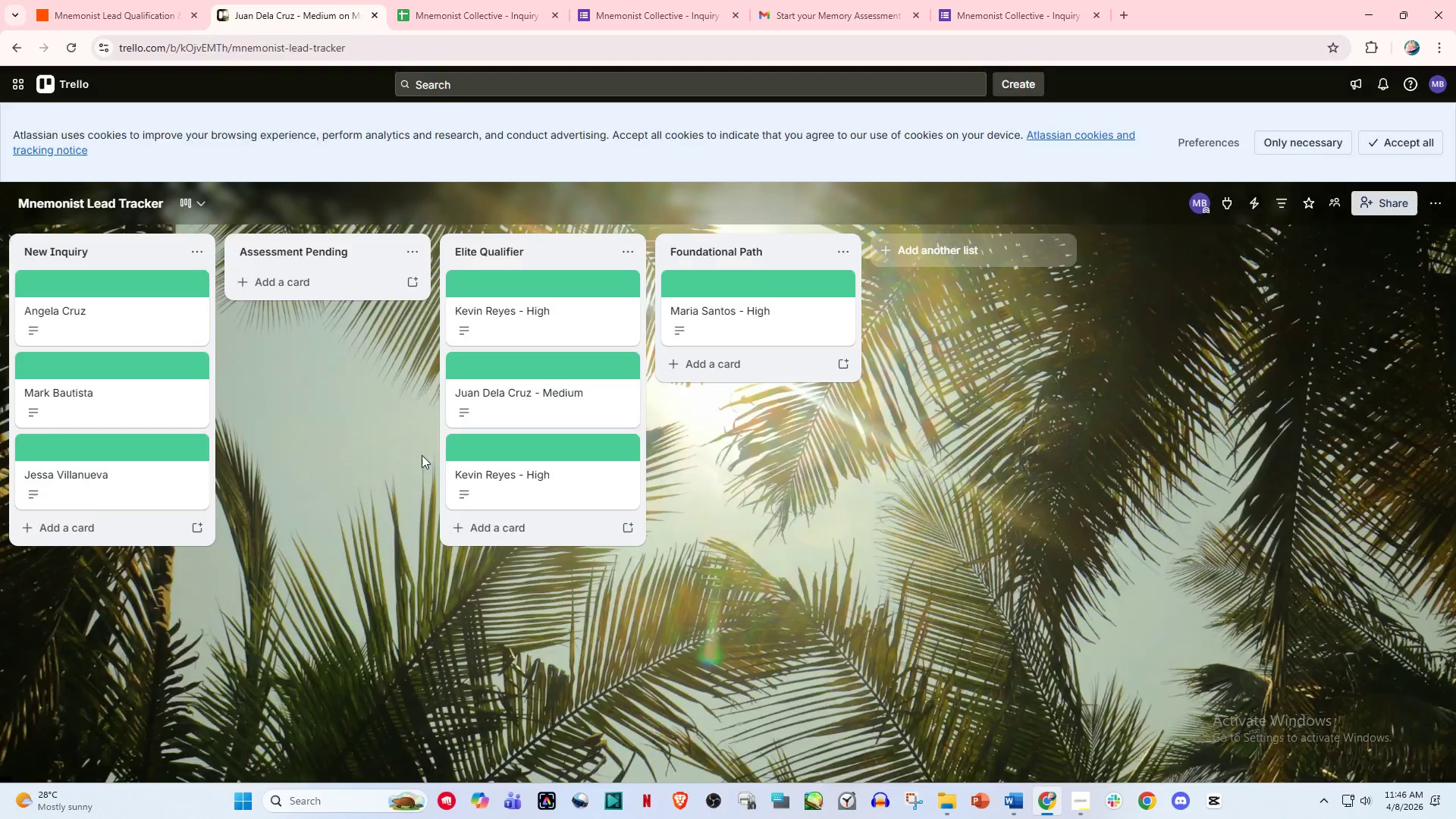 
left_click([526, 314])
 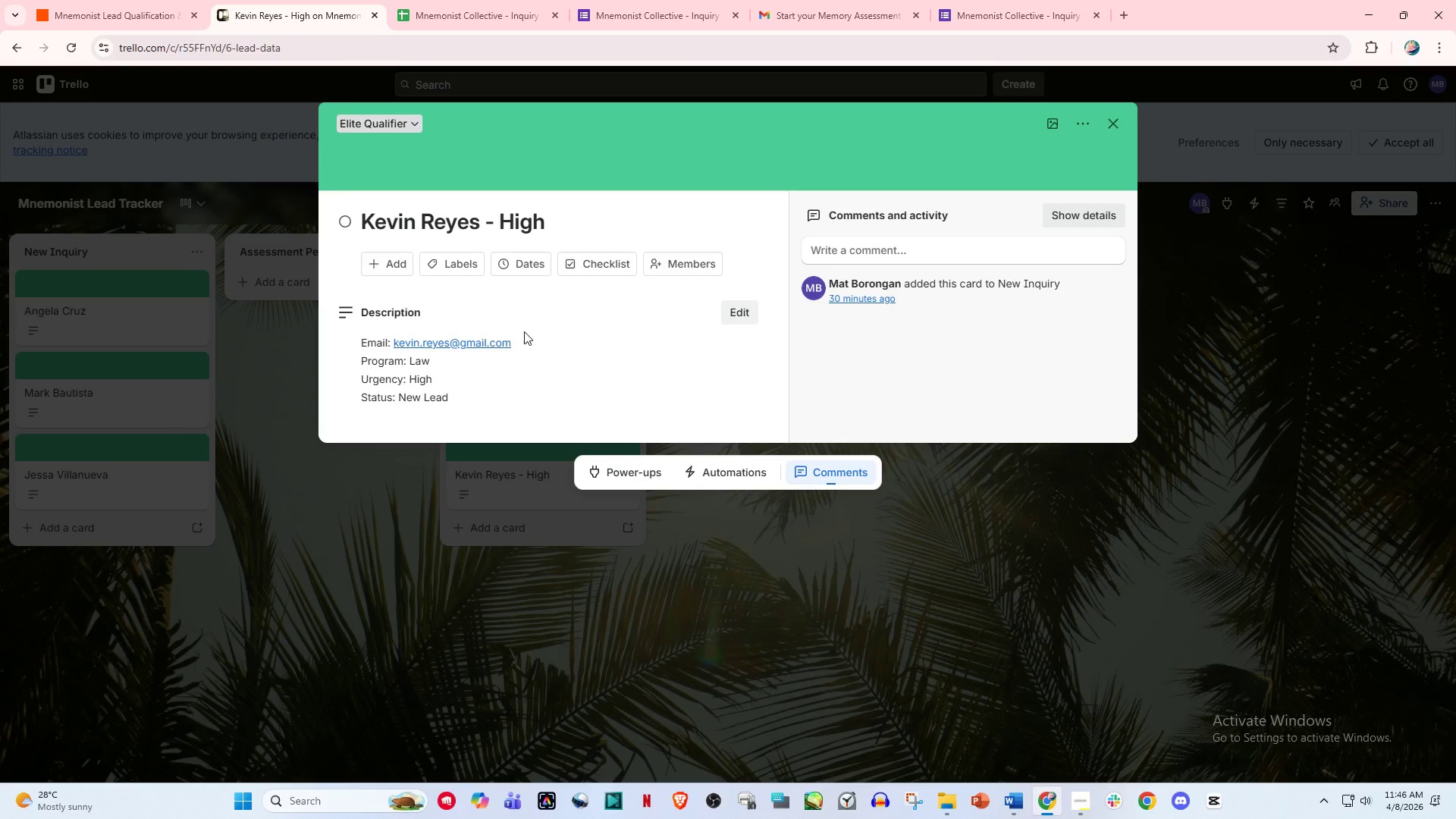 
left_click([407, 472])
 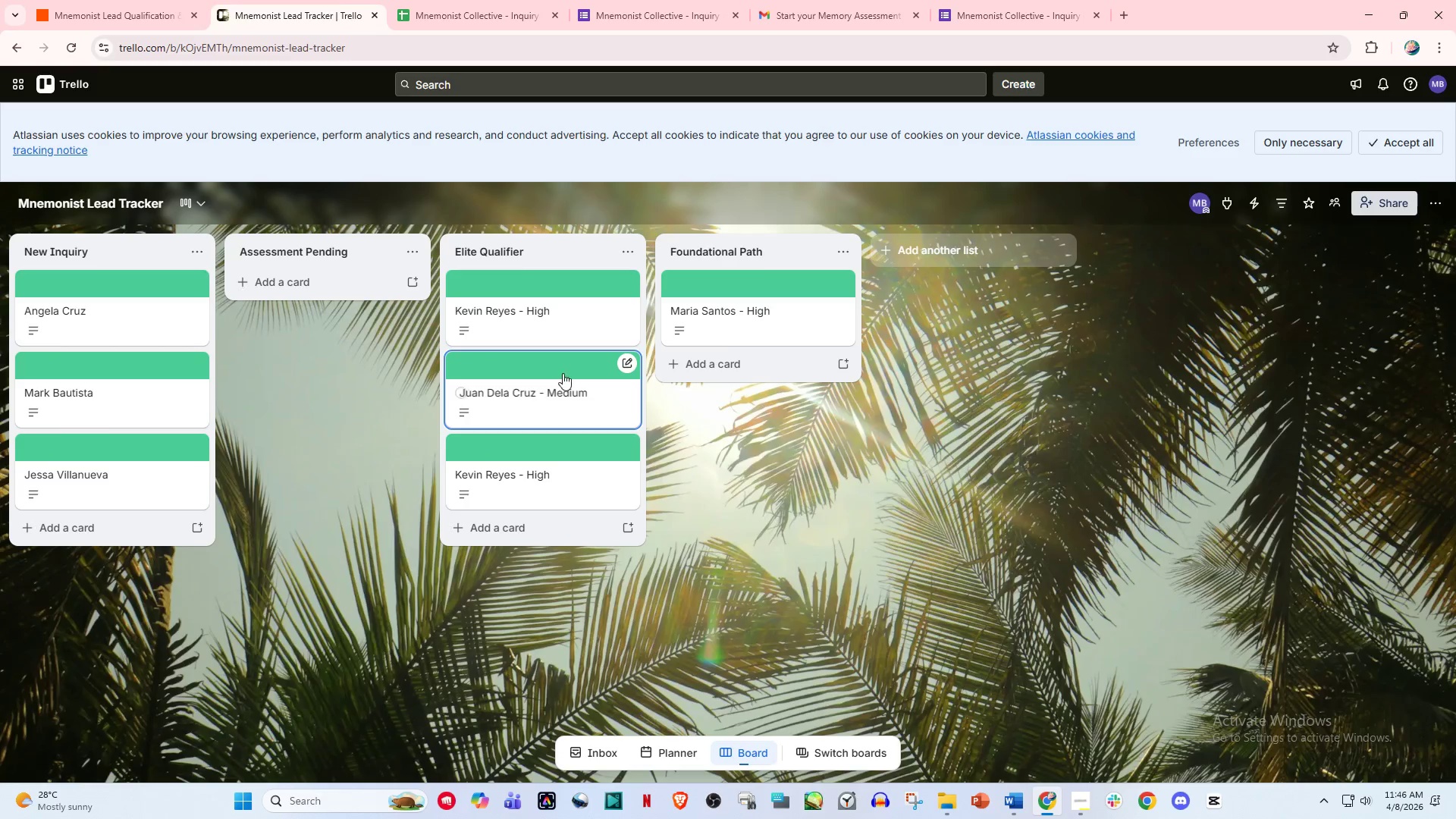 
mouse_move([717, 321])
 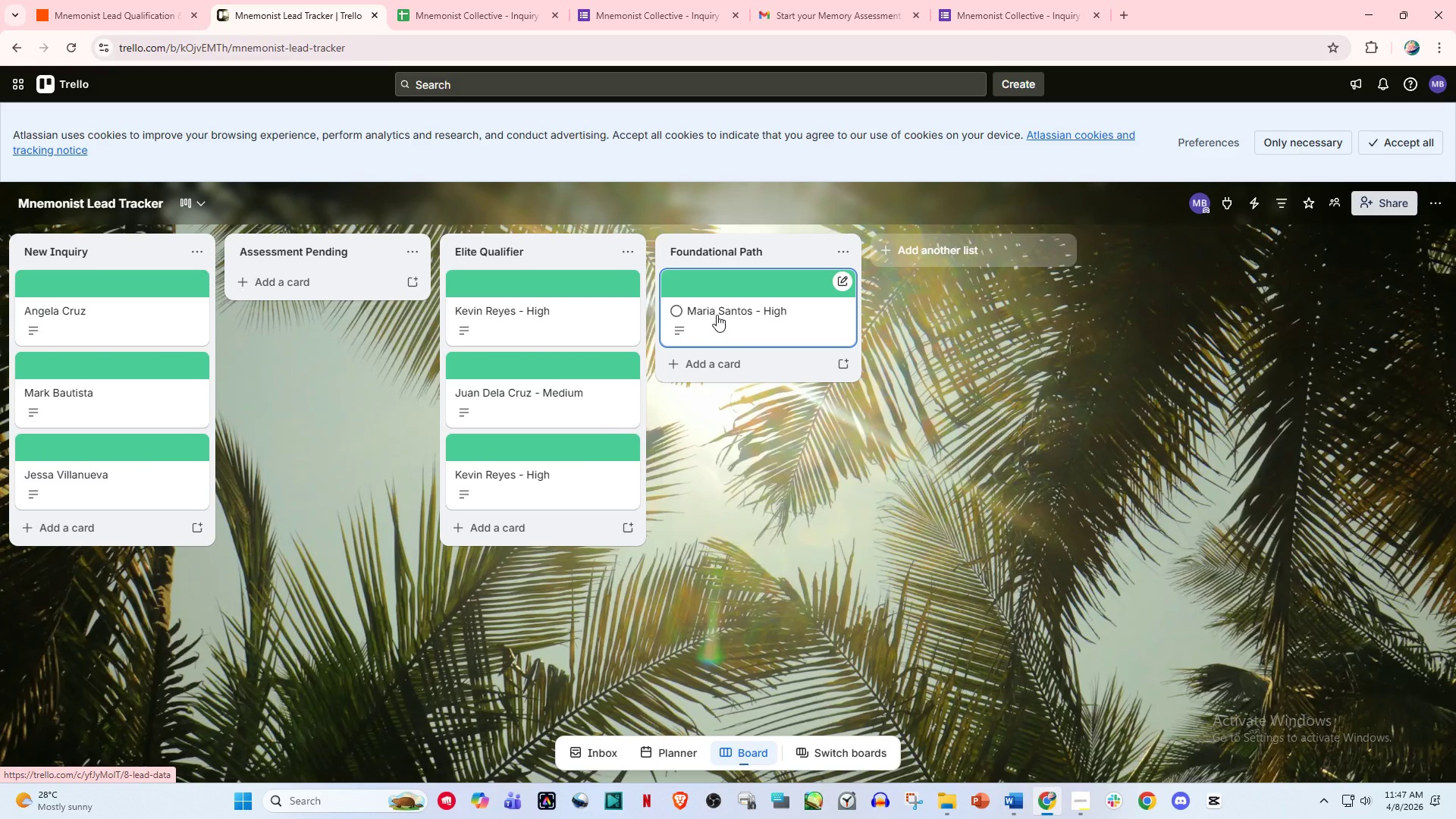 
wait(34.42)
 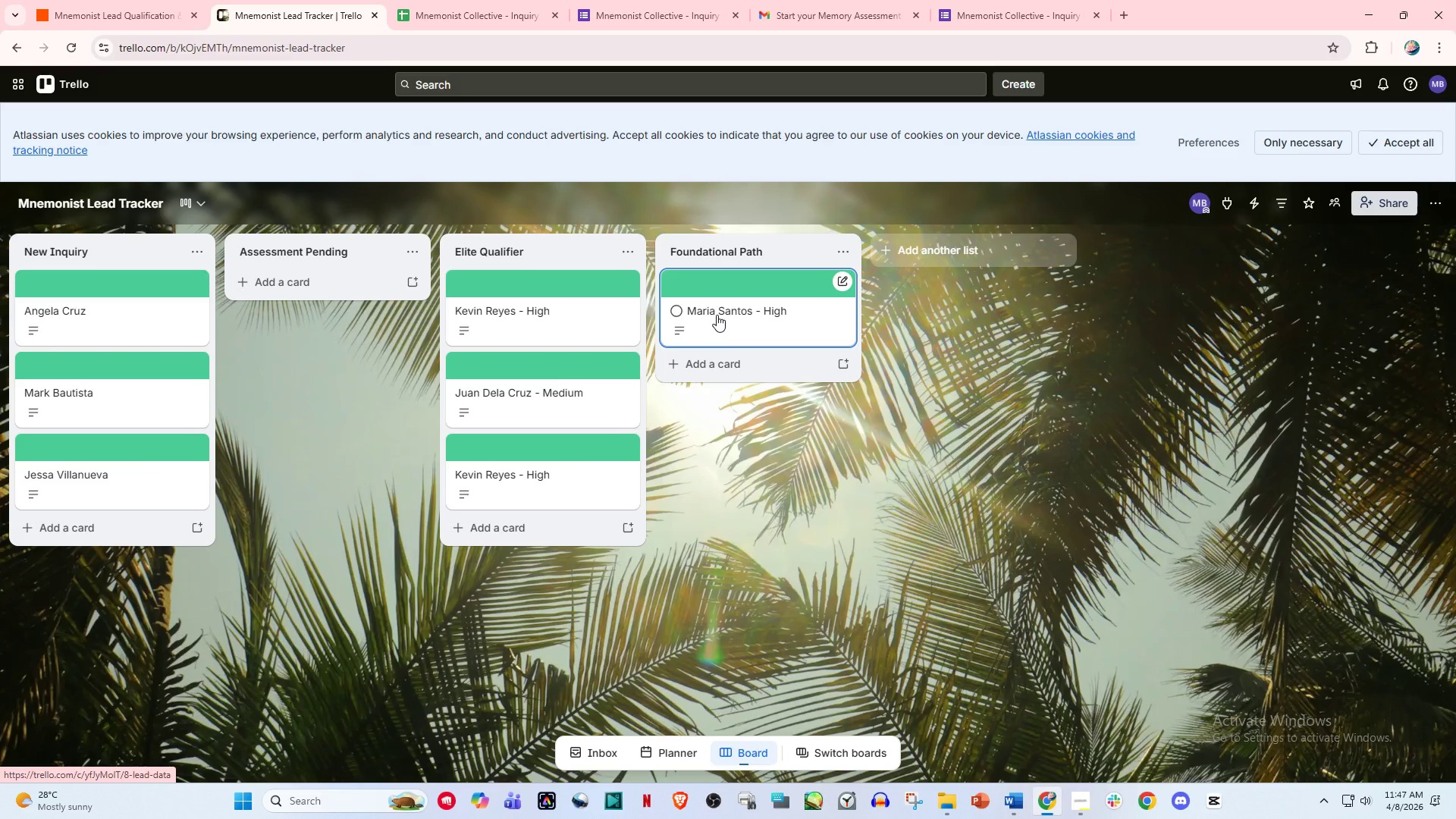 
left_click([868, 0])
 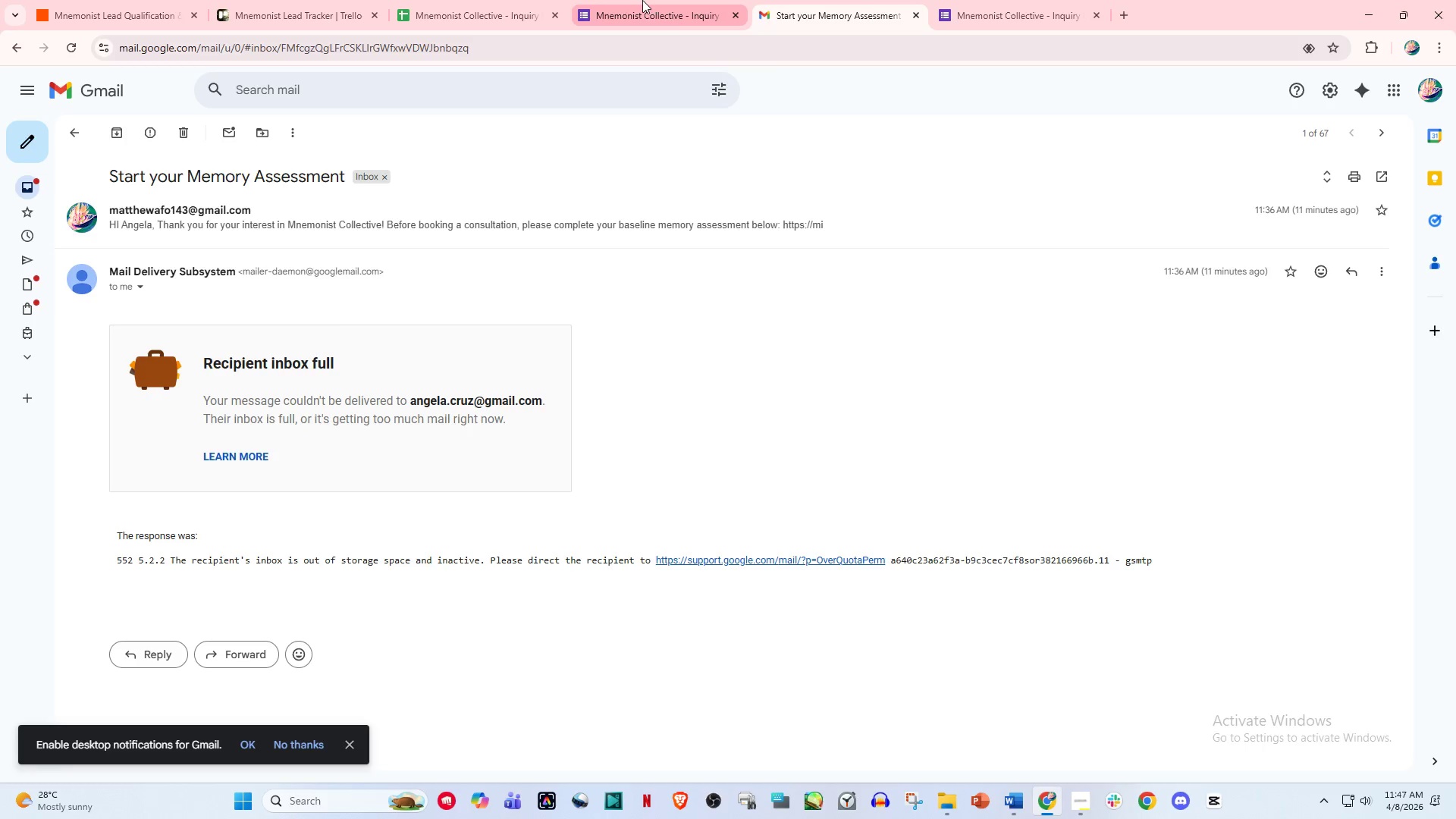 
left_click([637, 0])
 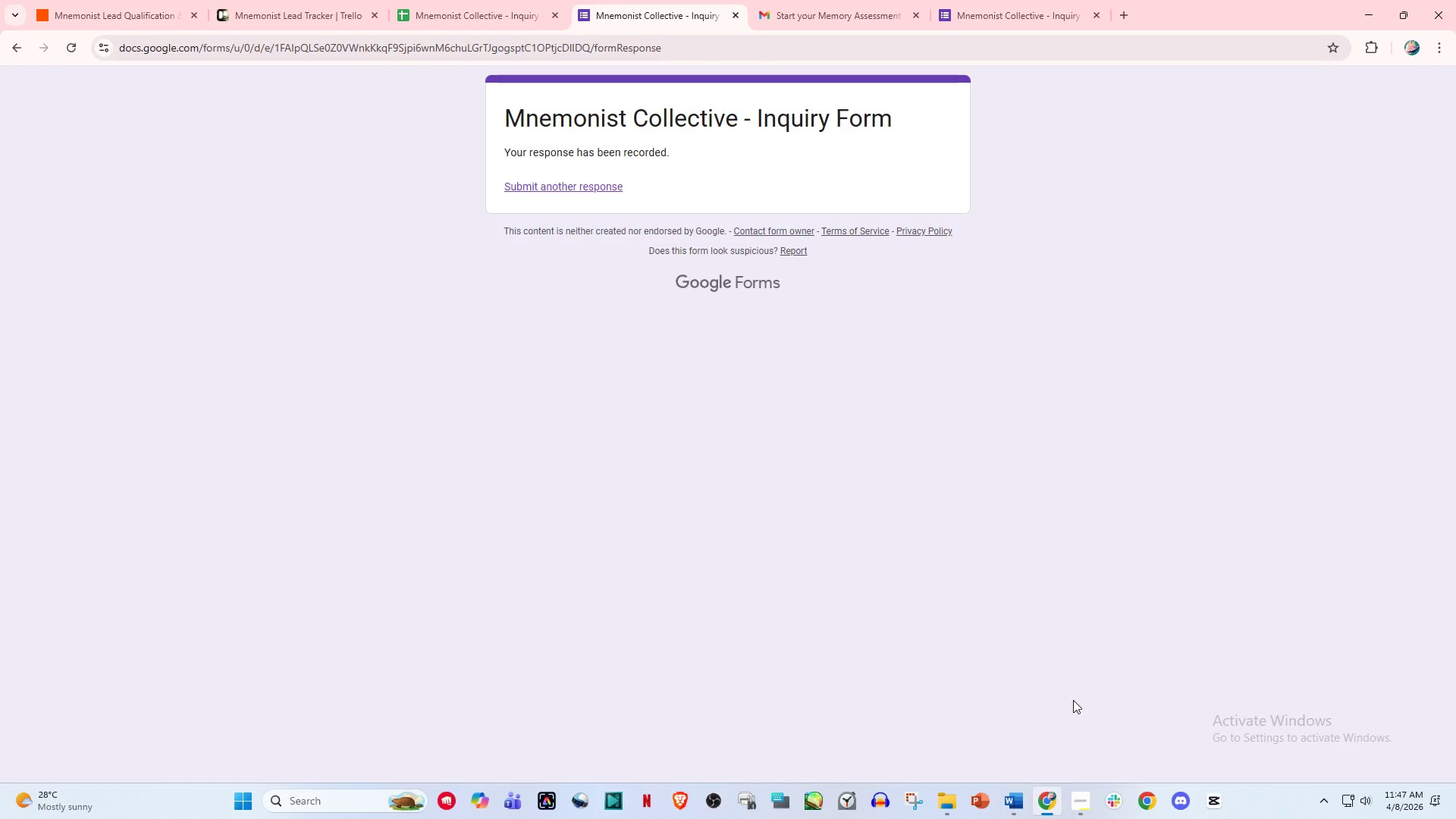 
left_click([1078, 807])